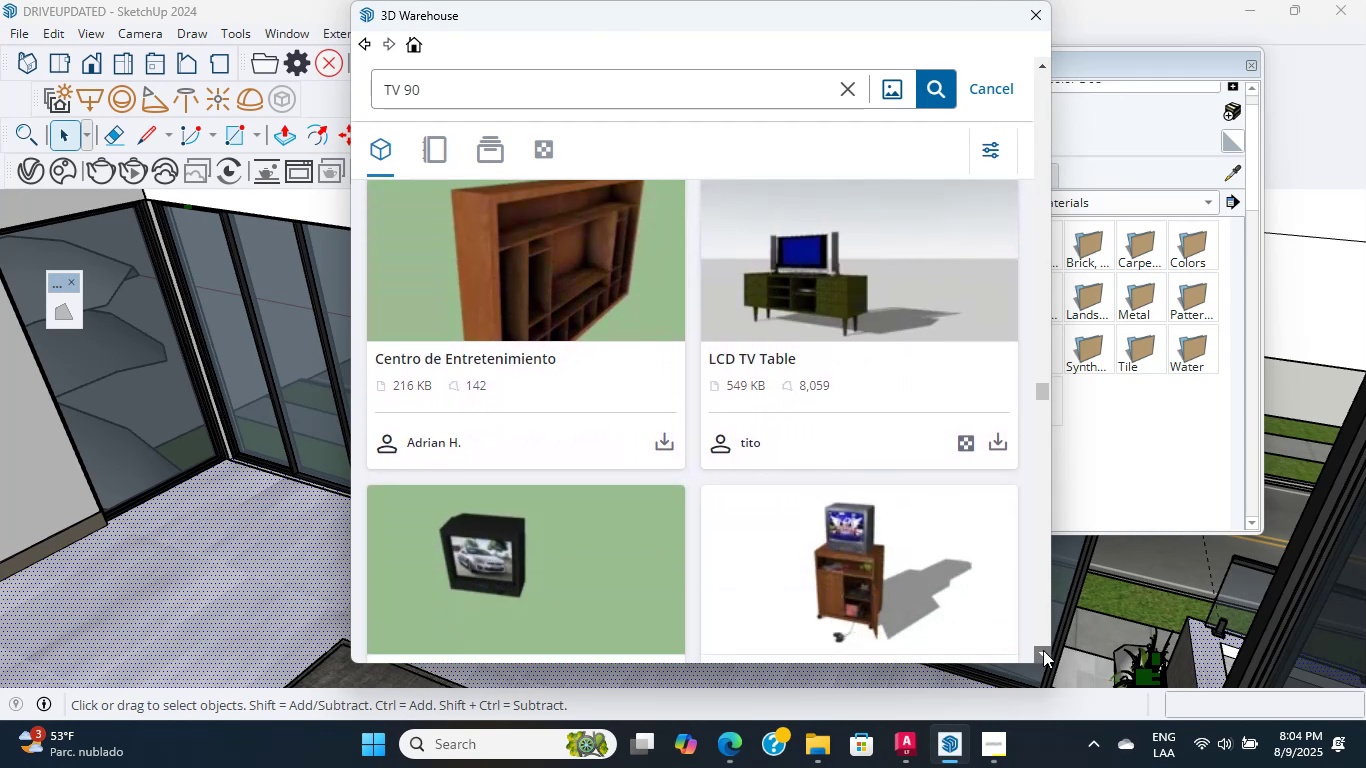 
triple_click([1043, 650])
 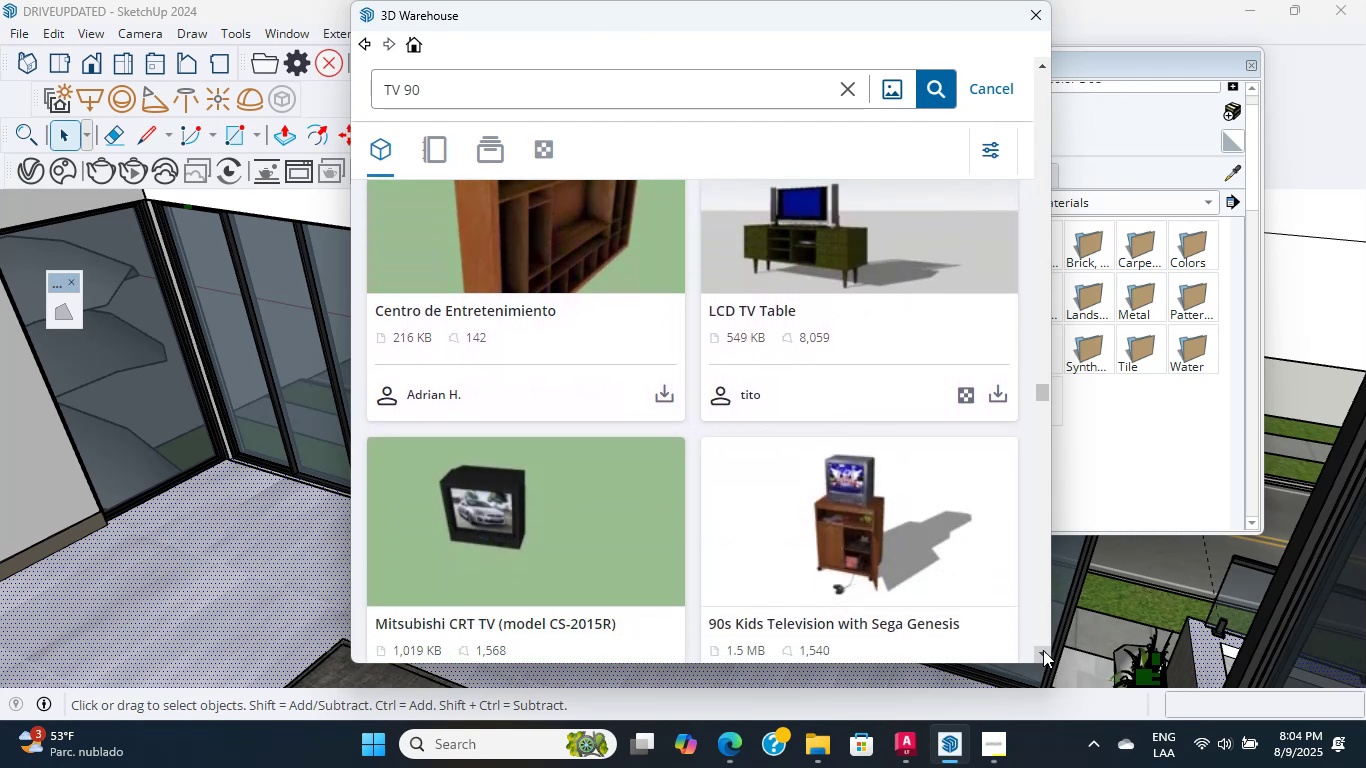 
triple_click([1043, 650])
 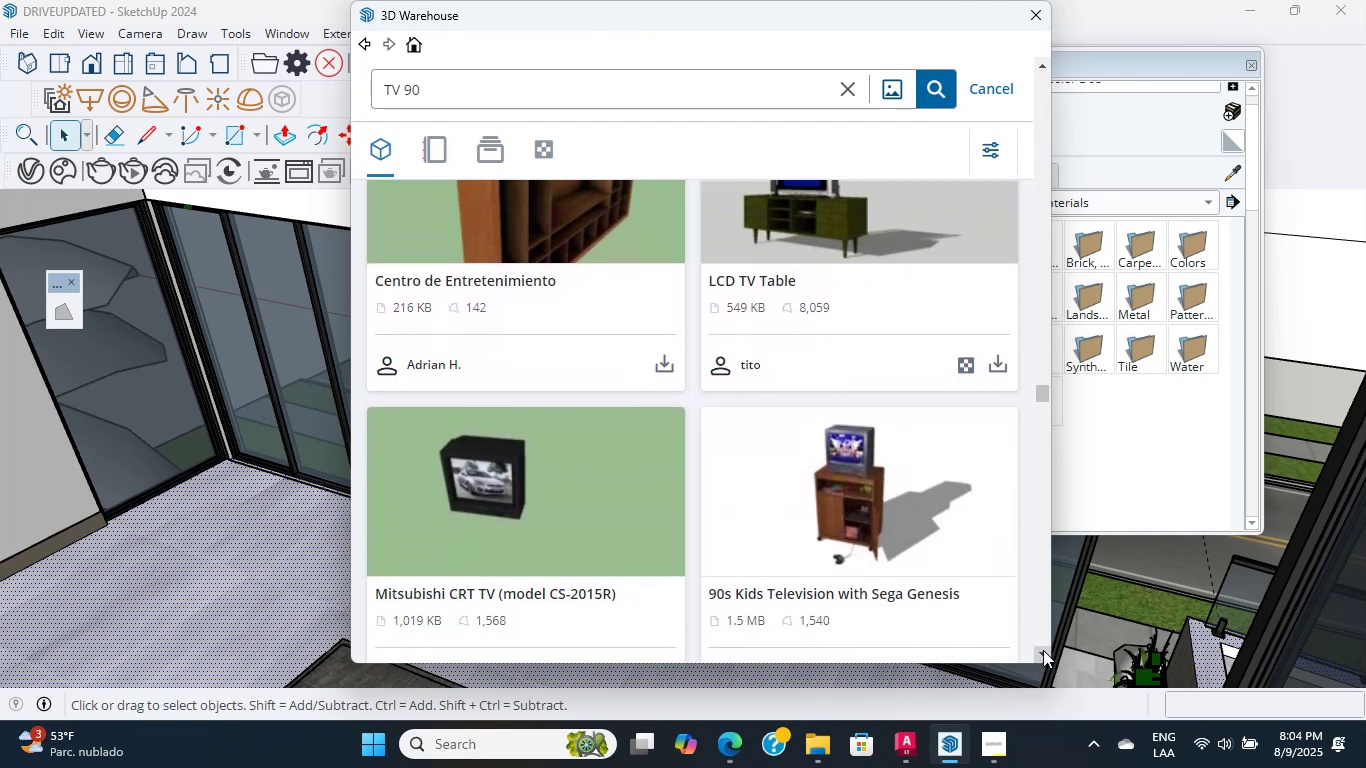 
triple_click([1043, 650])
 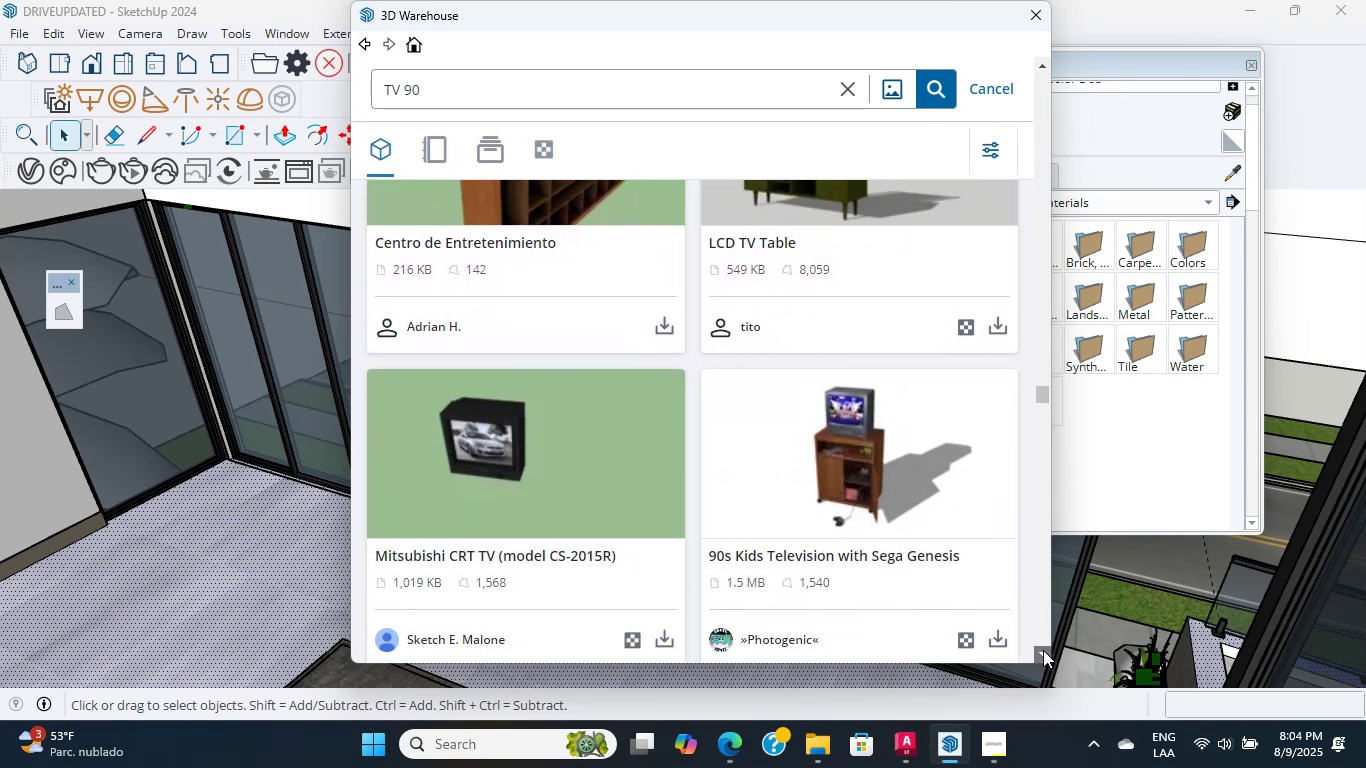 
triple_click([1043, 650])
 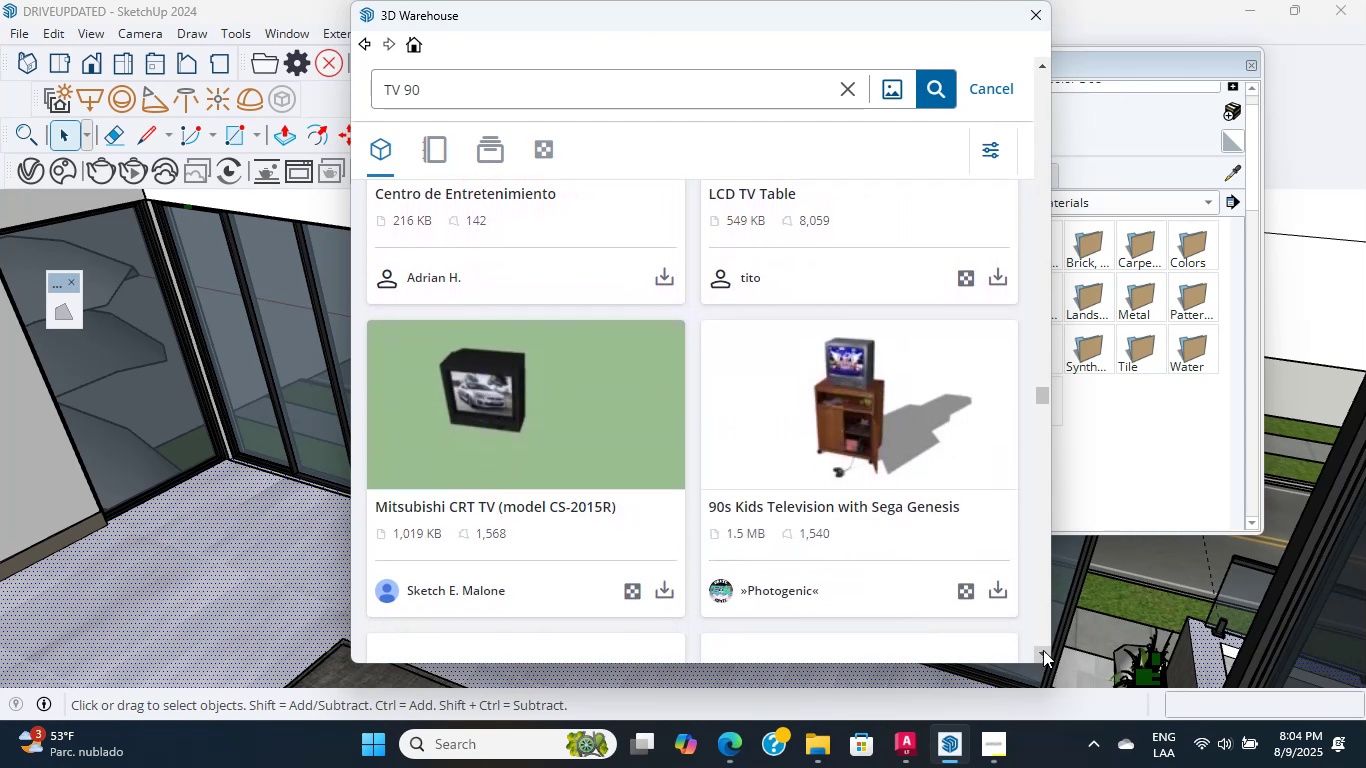 
triple_click([1043, 650])
 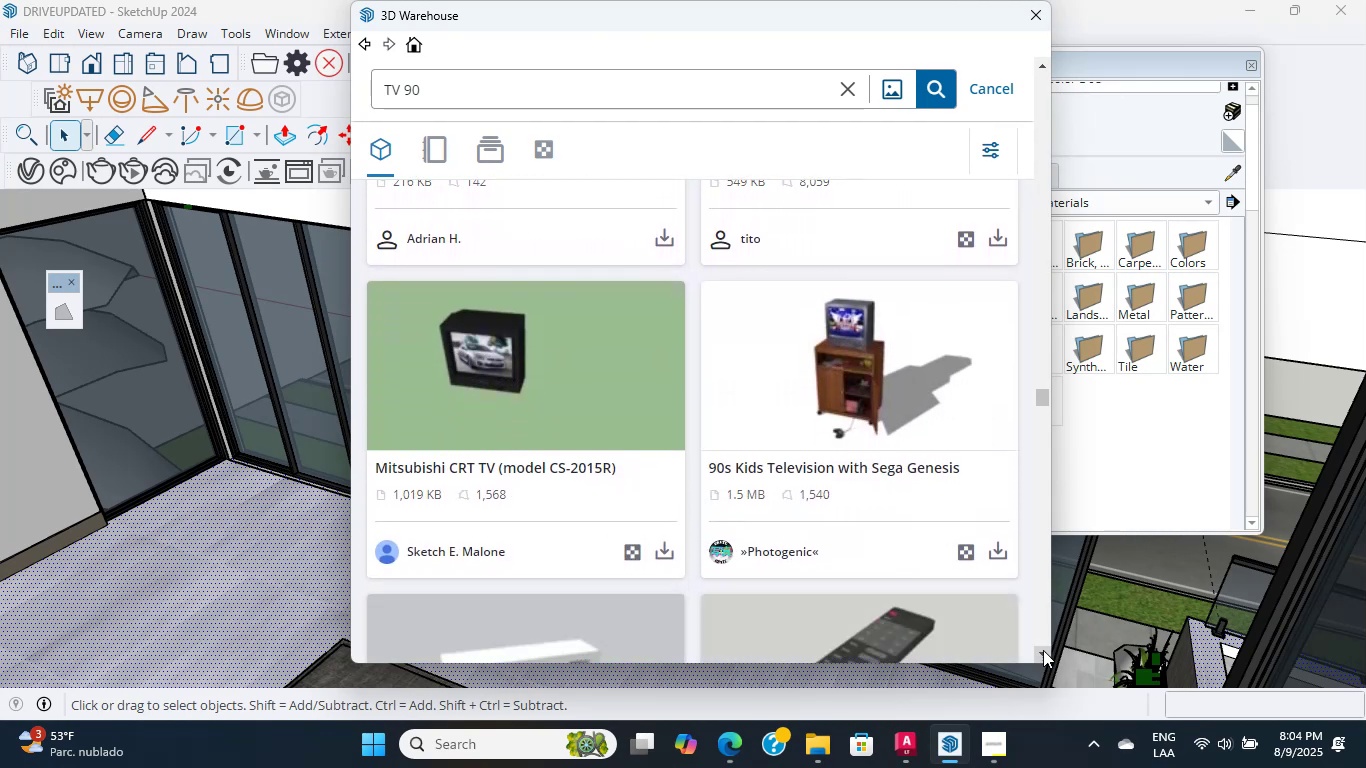 
triple_click([1043, 650])
 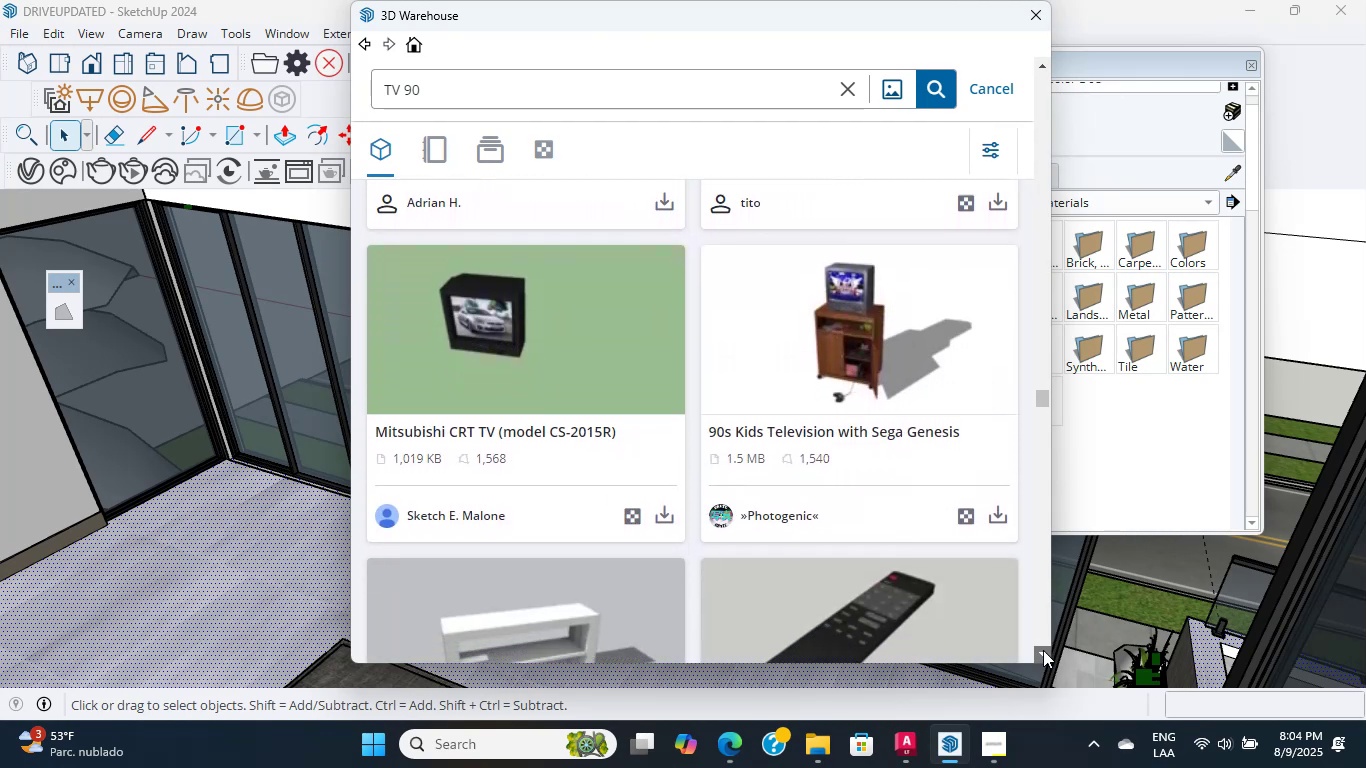 
triple_click([1043, 650])
 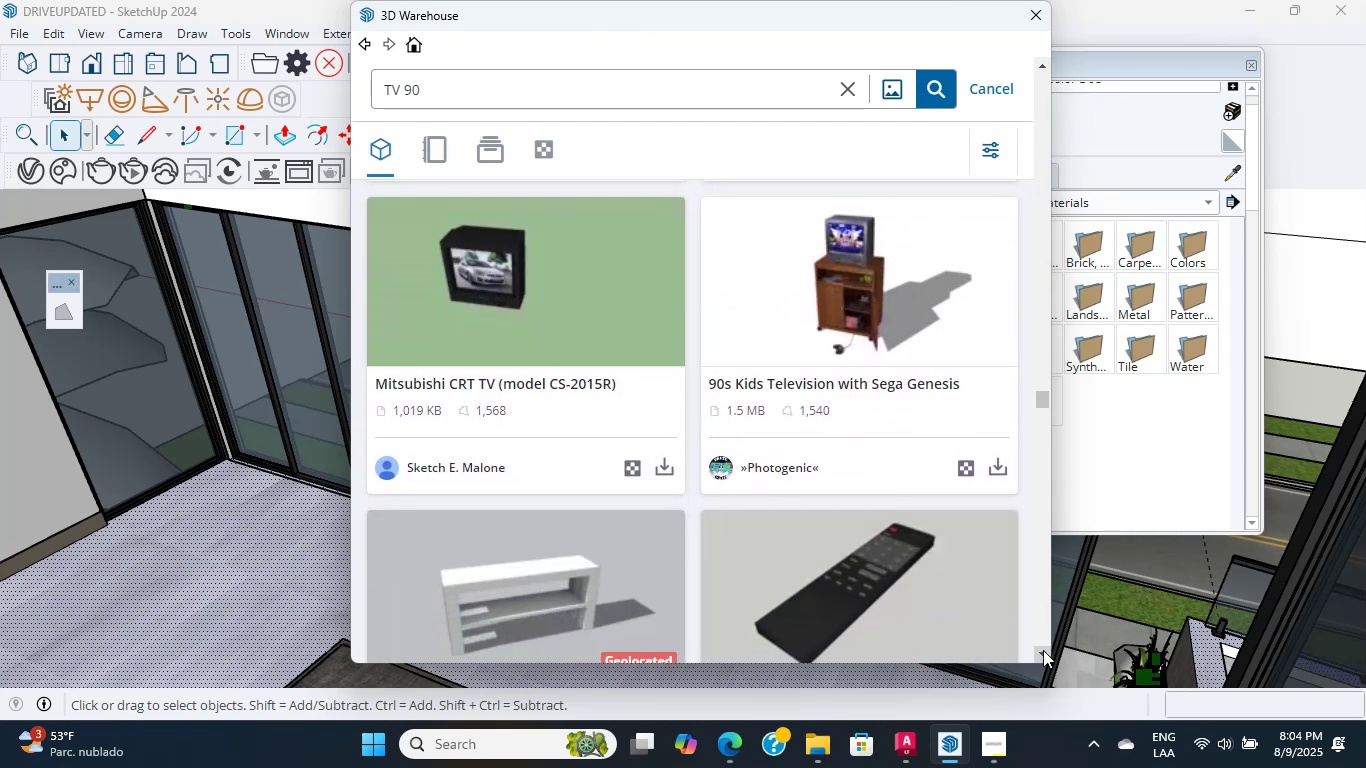 
triple_click([1043, 650])
 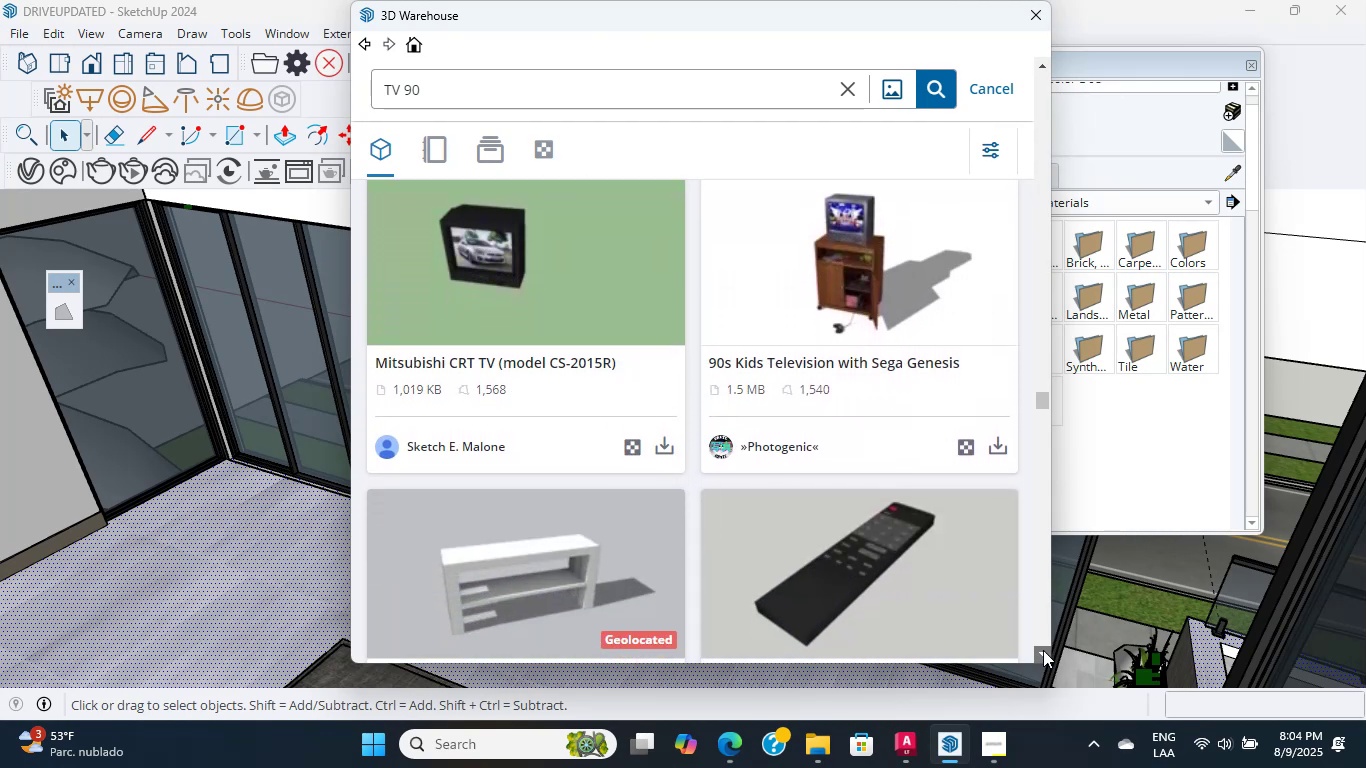 
triple_click([1043, 650])
 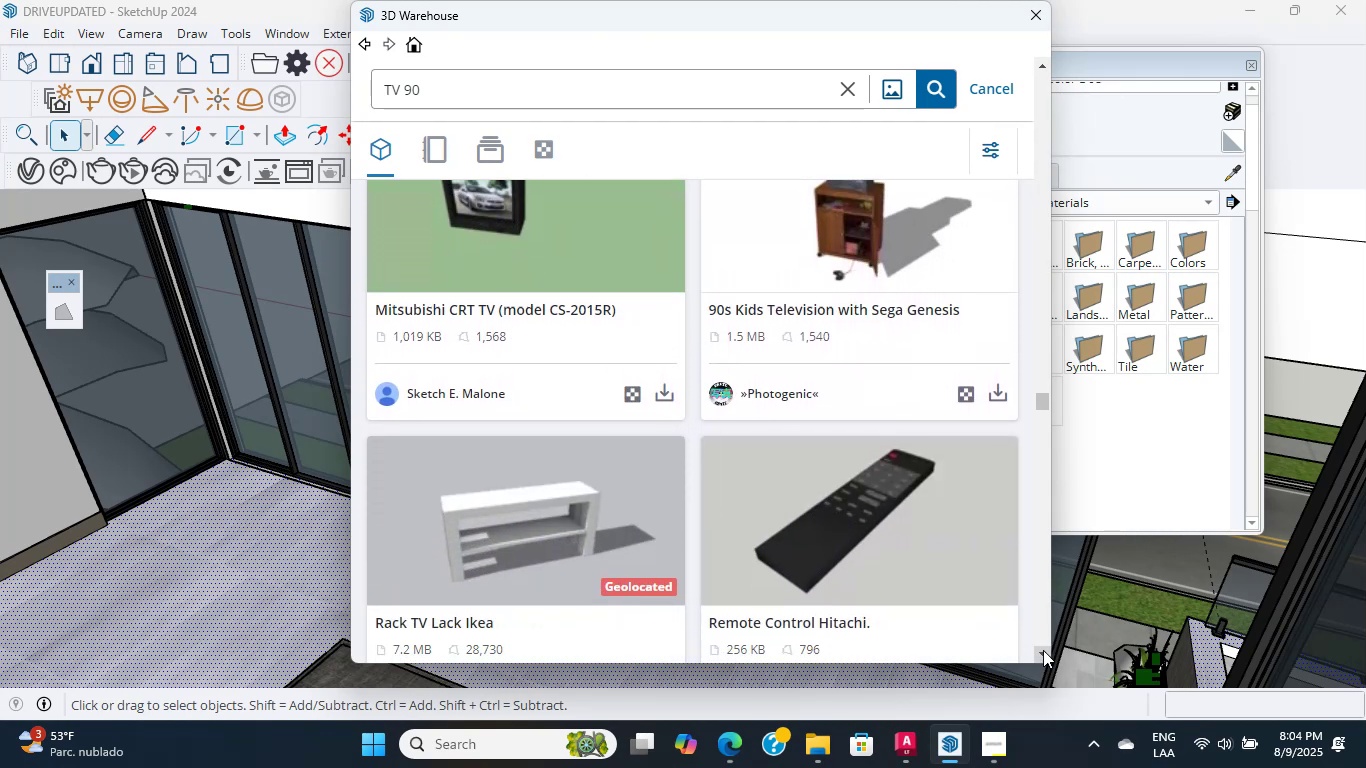 
triple_click([1043, 650])
 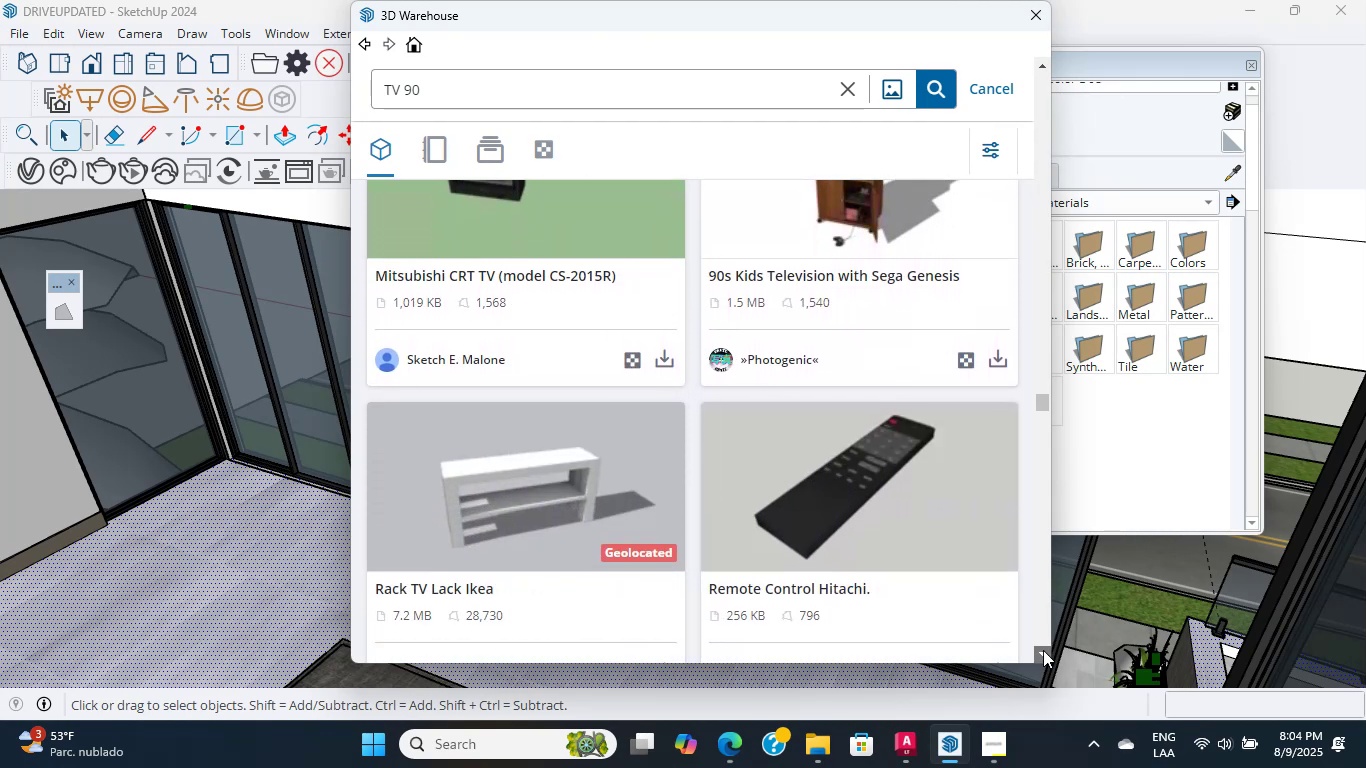 
triple_click([1043, 650])
 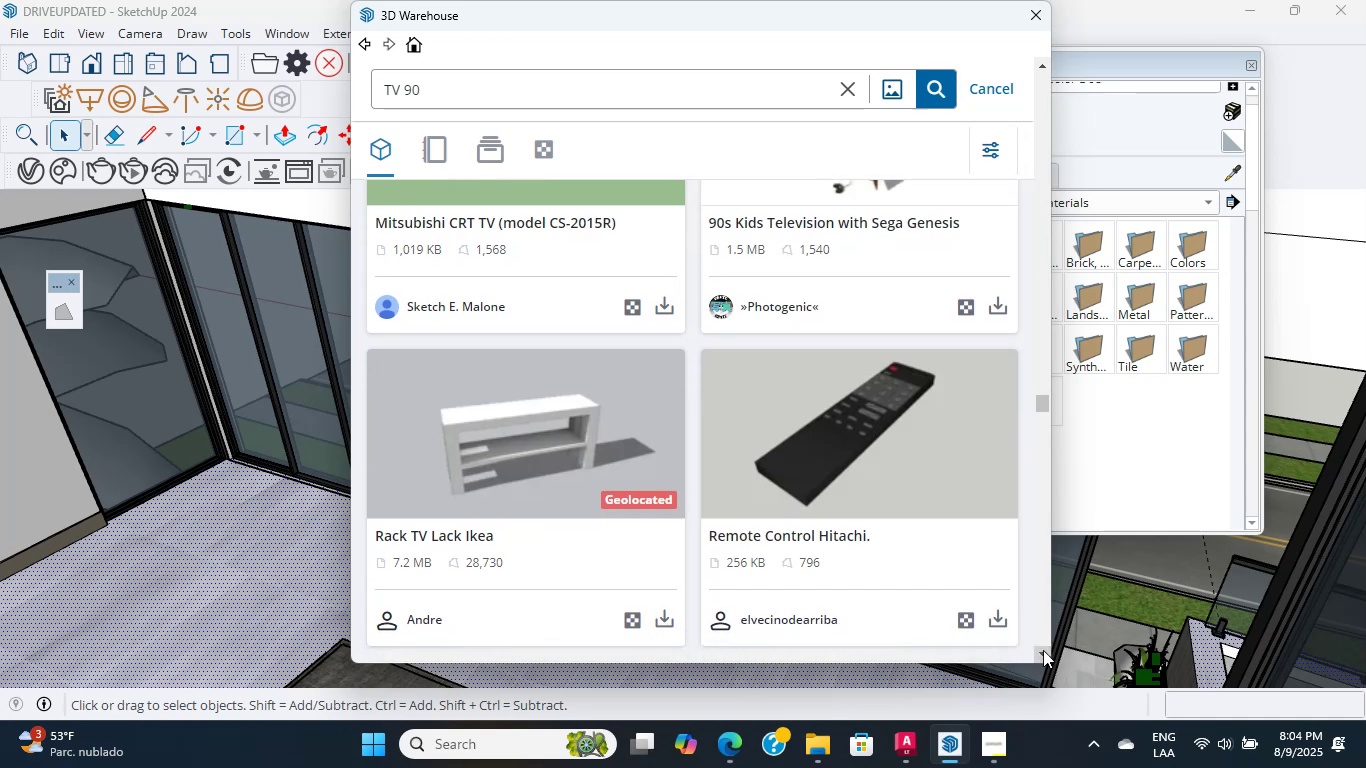 
triple_click([1043, 650])
 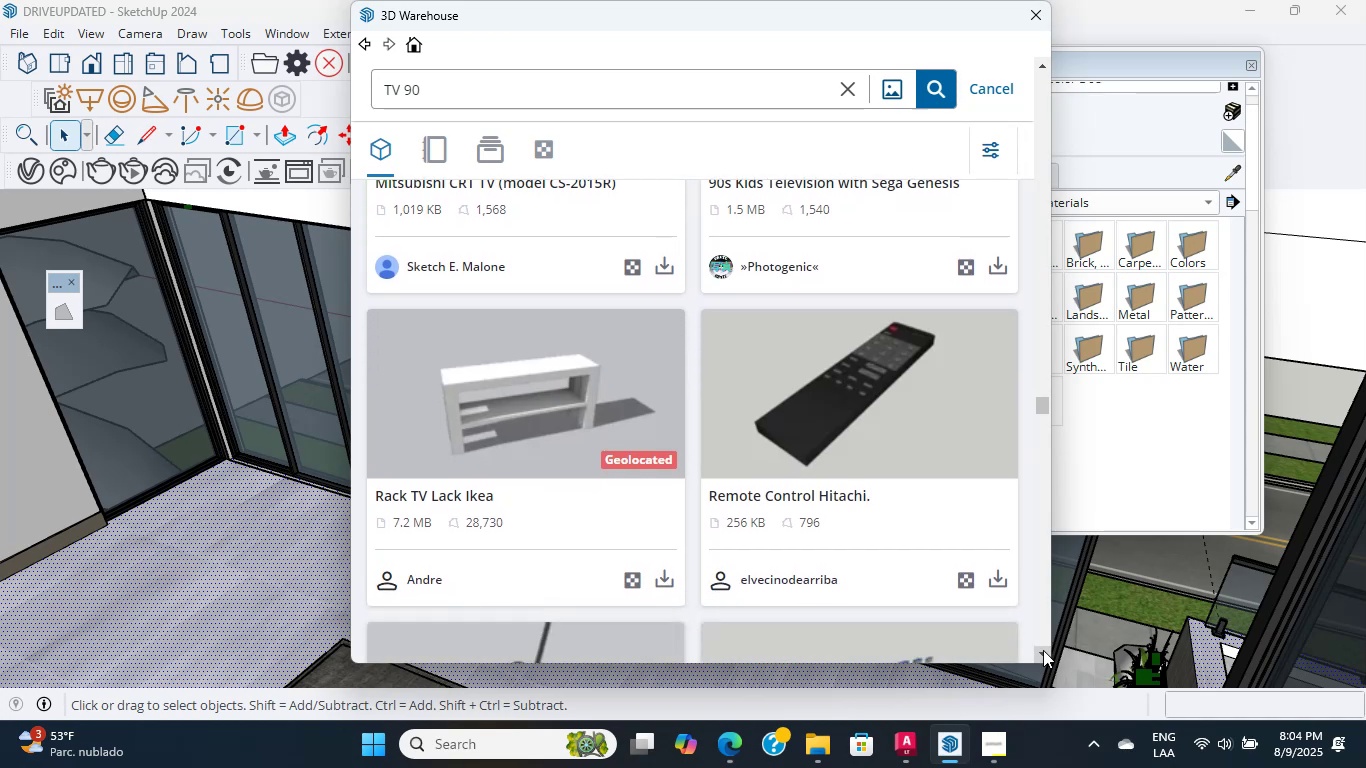 
triple_click([1043, 650])
 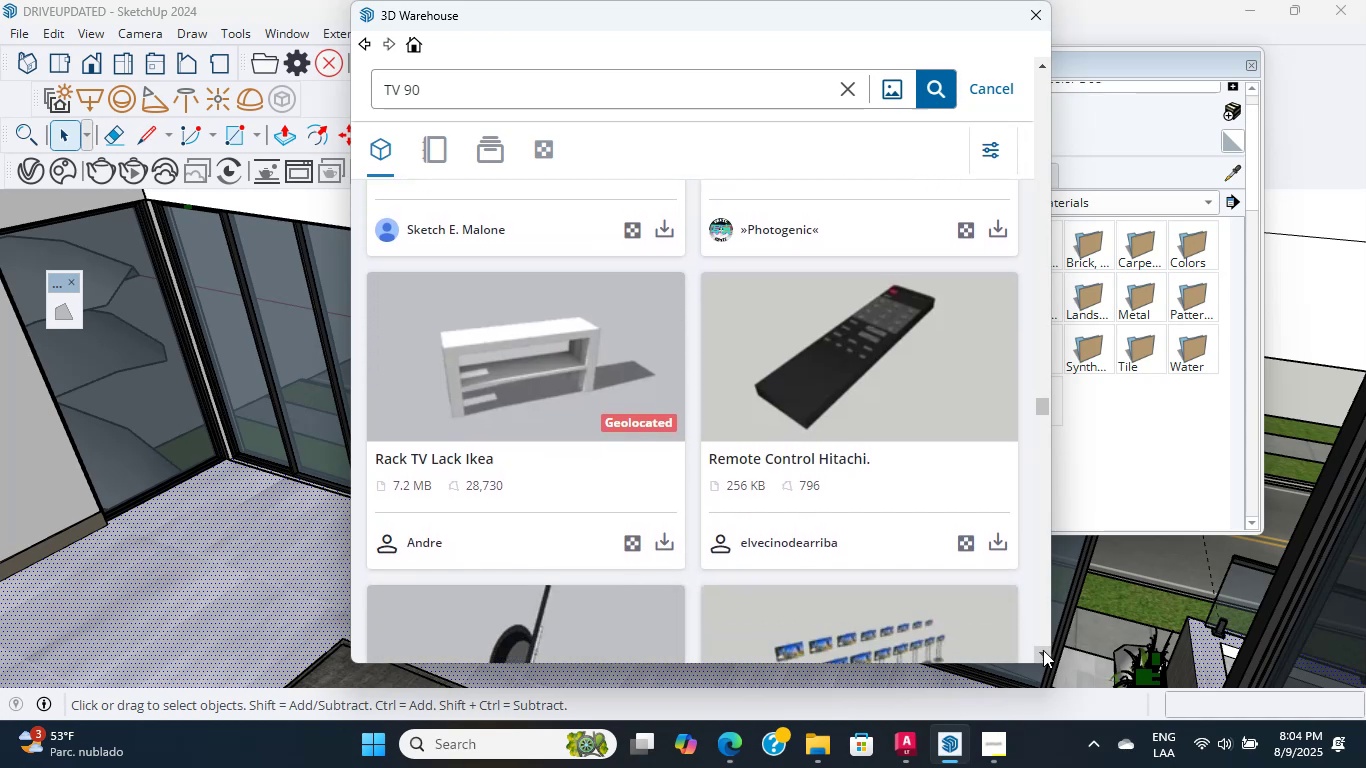 
triple_click([1043, 650])
 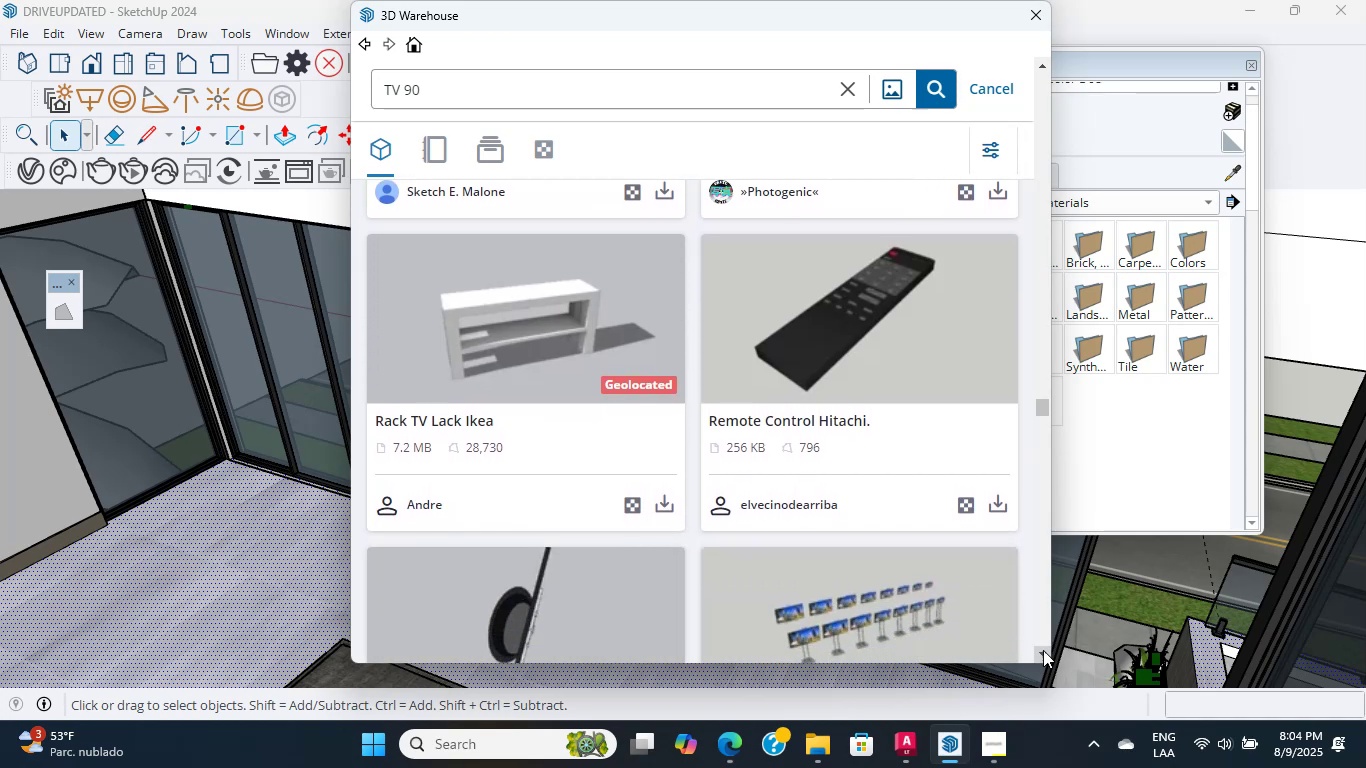 
triple_click([1043, 650])
 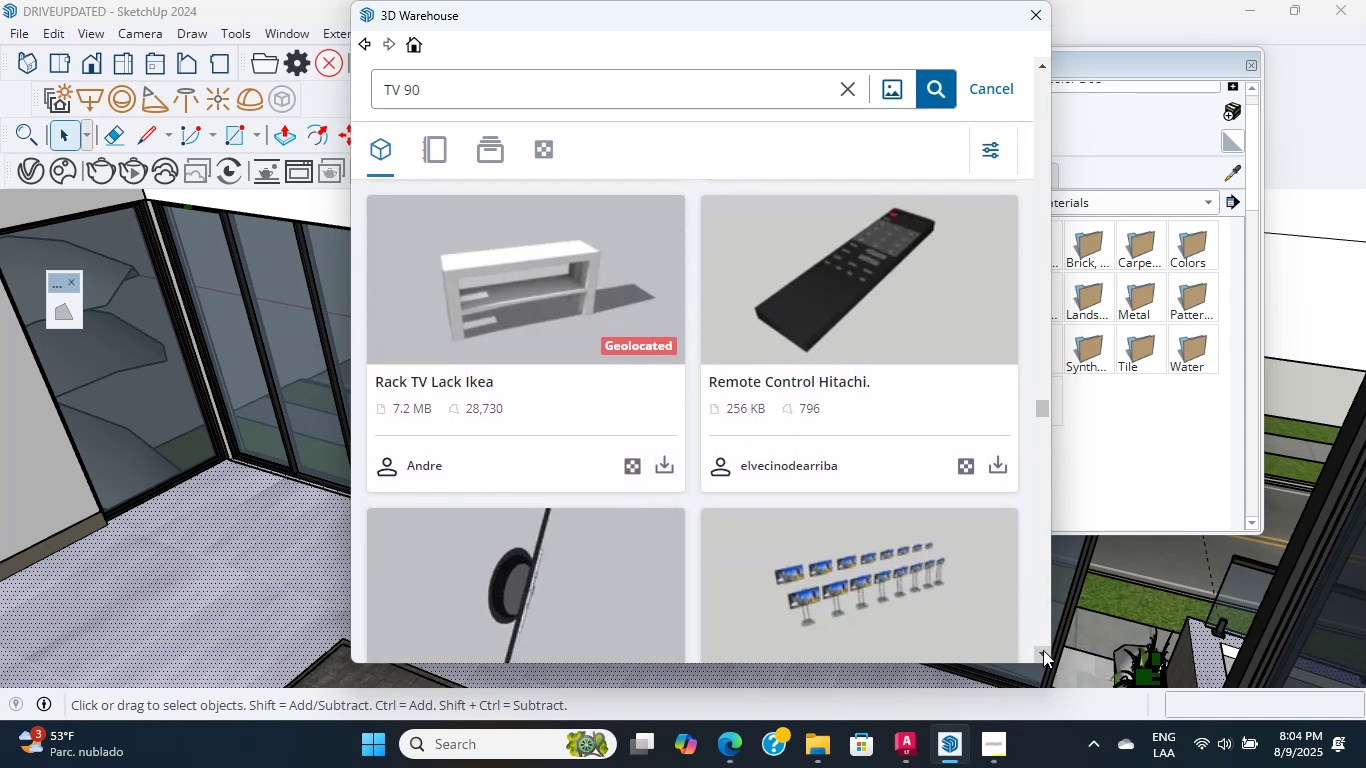 
triple_click([1043, 650])
 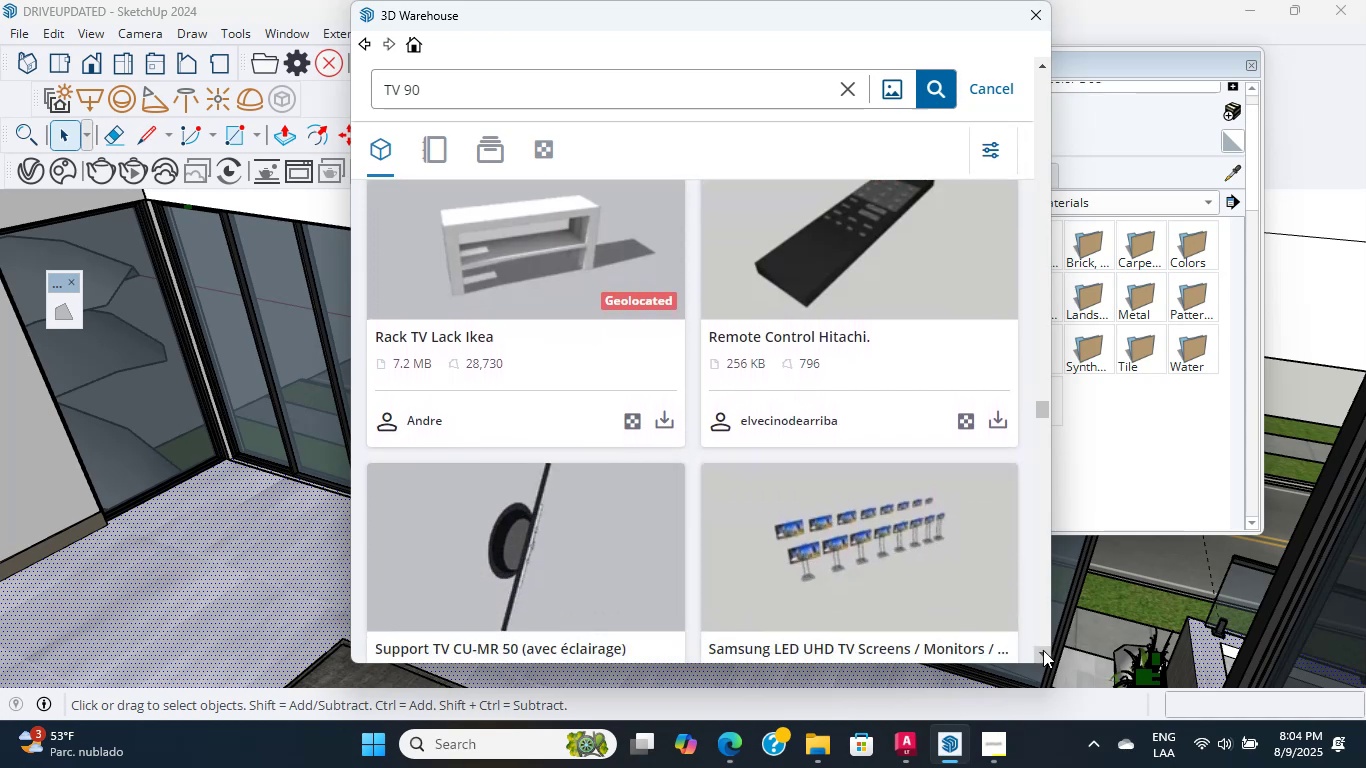 
triple_click([1043, 650])
 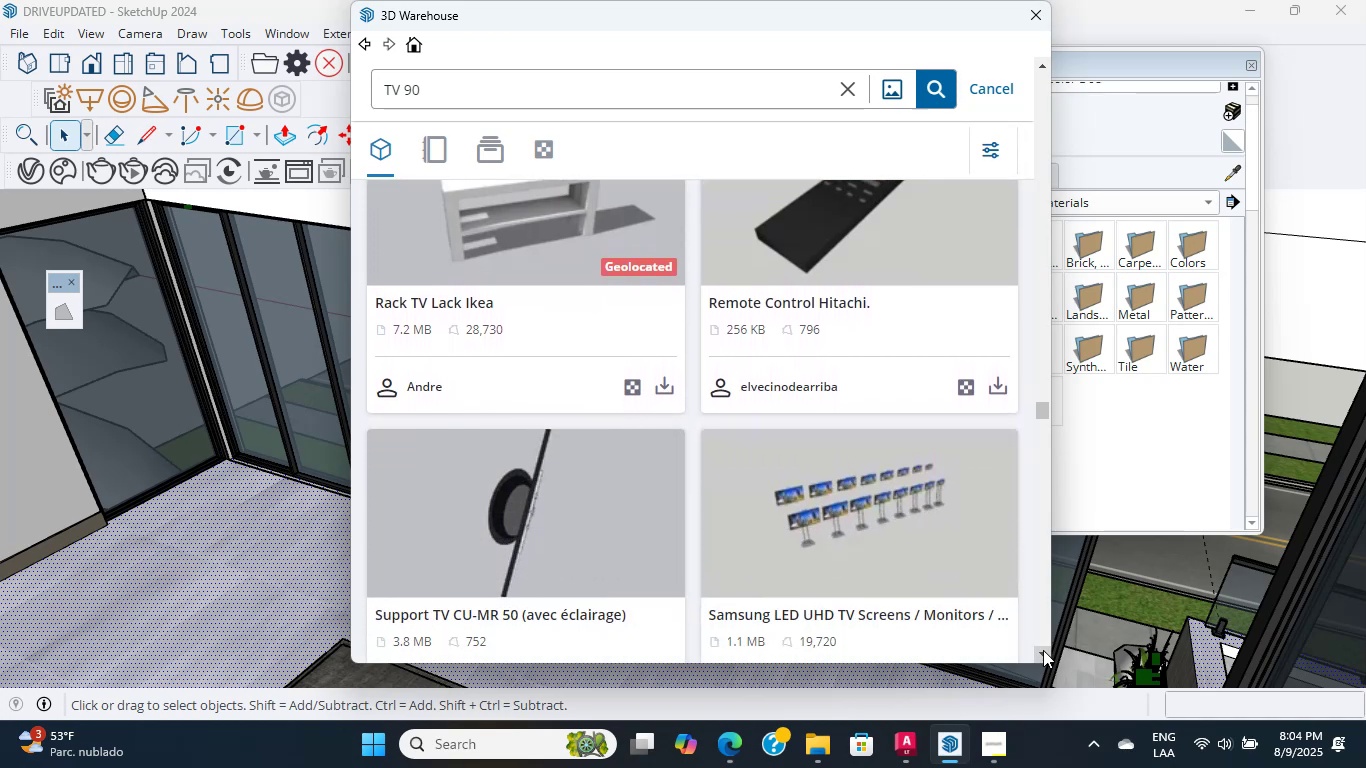 
triple_click([1043, 649])
 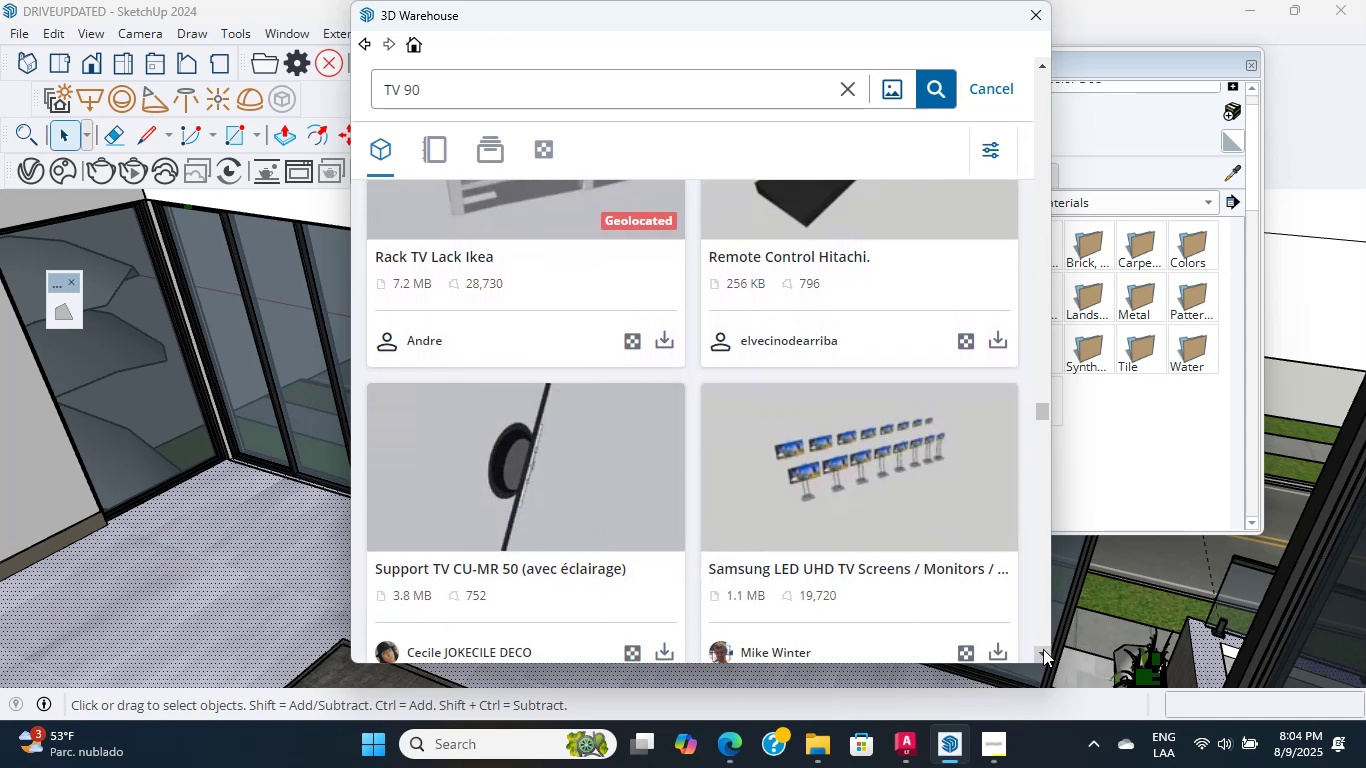 
triple_click([1043, 649])
 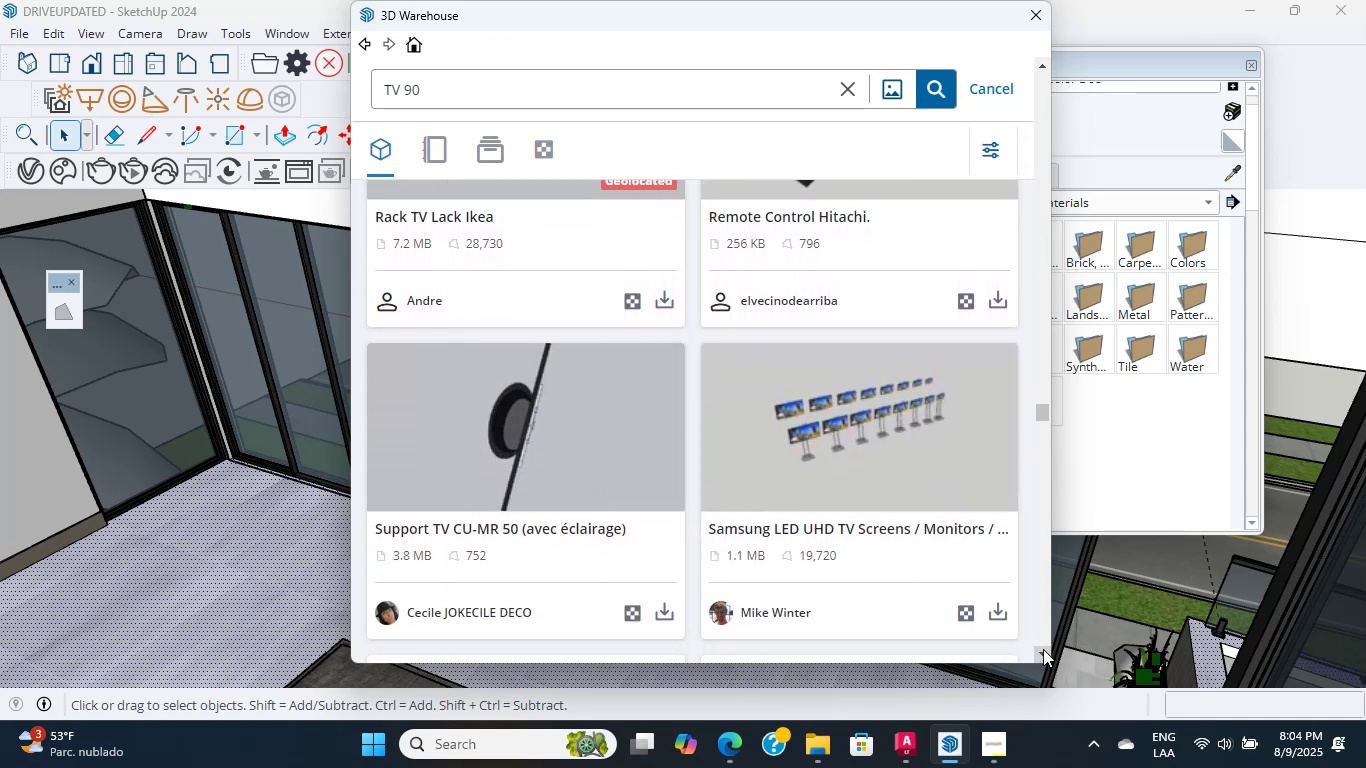 
triple_click([1043, 649])
 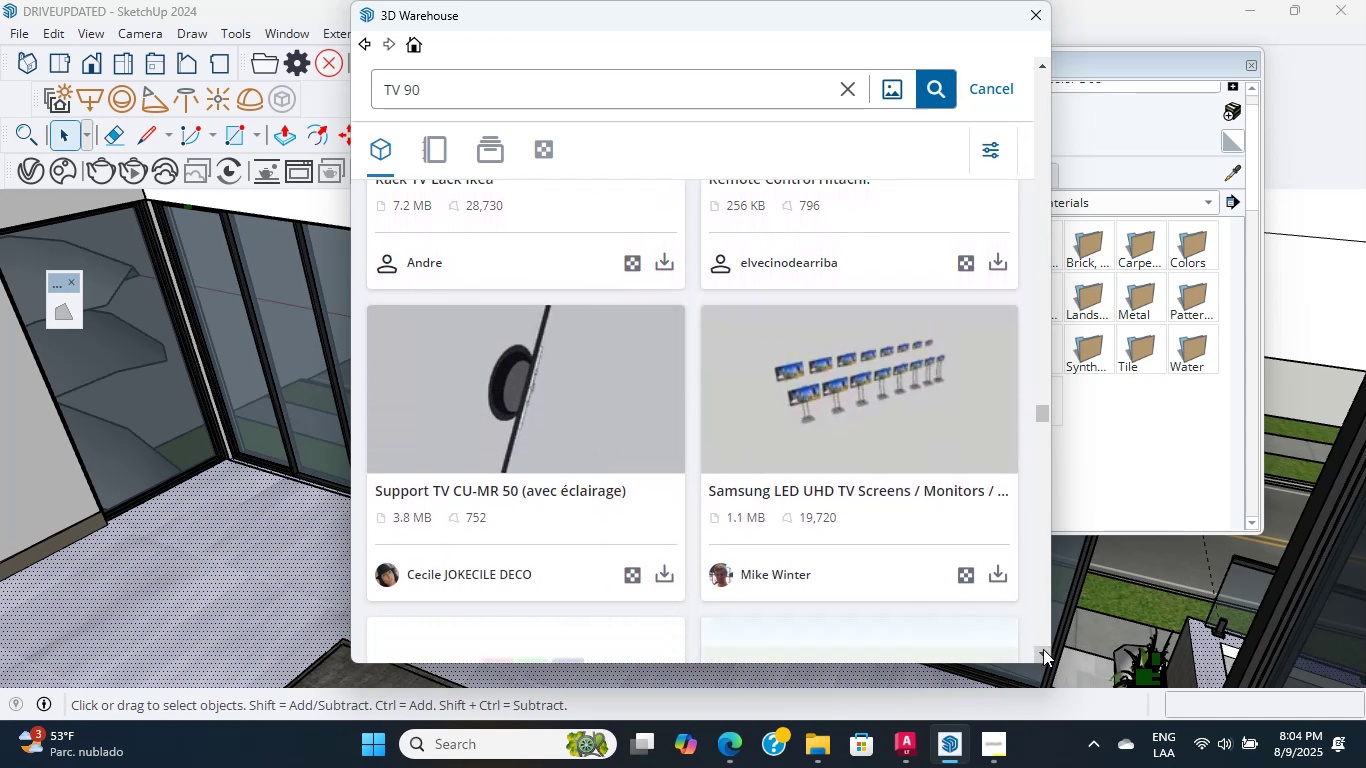 
triple_click([1043, 649])
 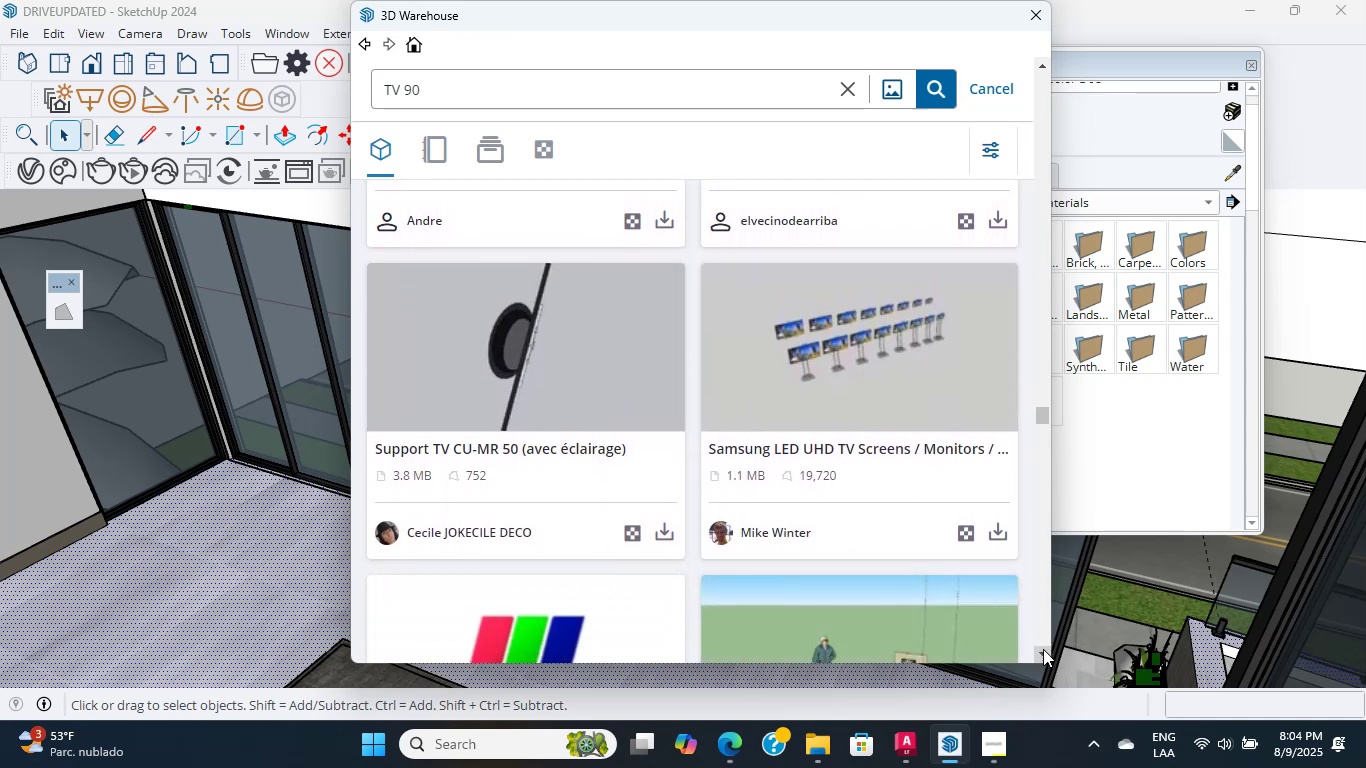 
triple_click([1043, 649])
 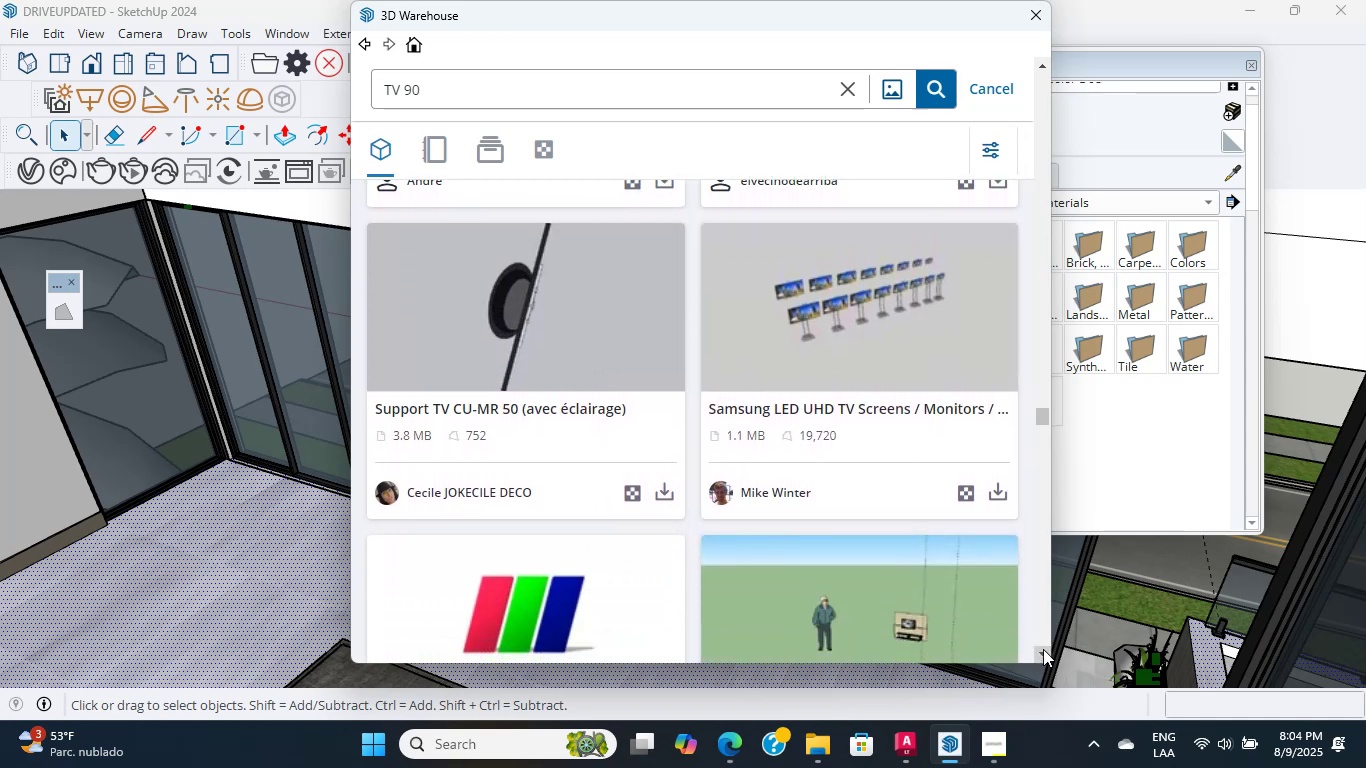 
triple_click([1043, 649])
 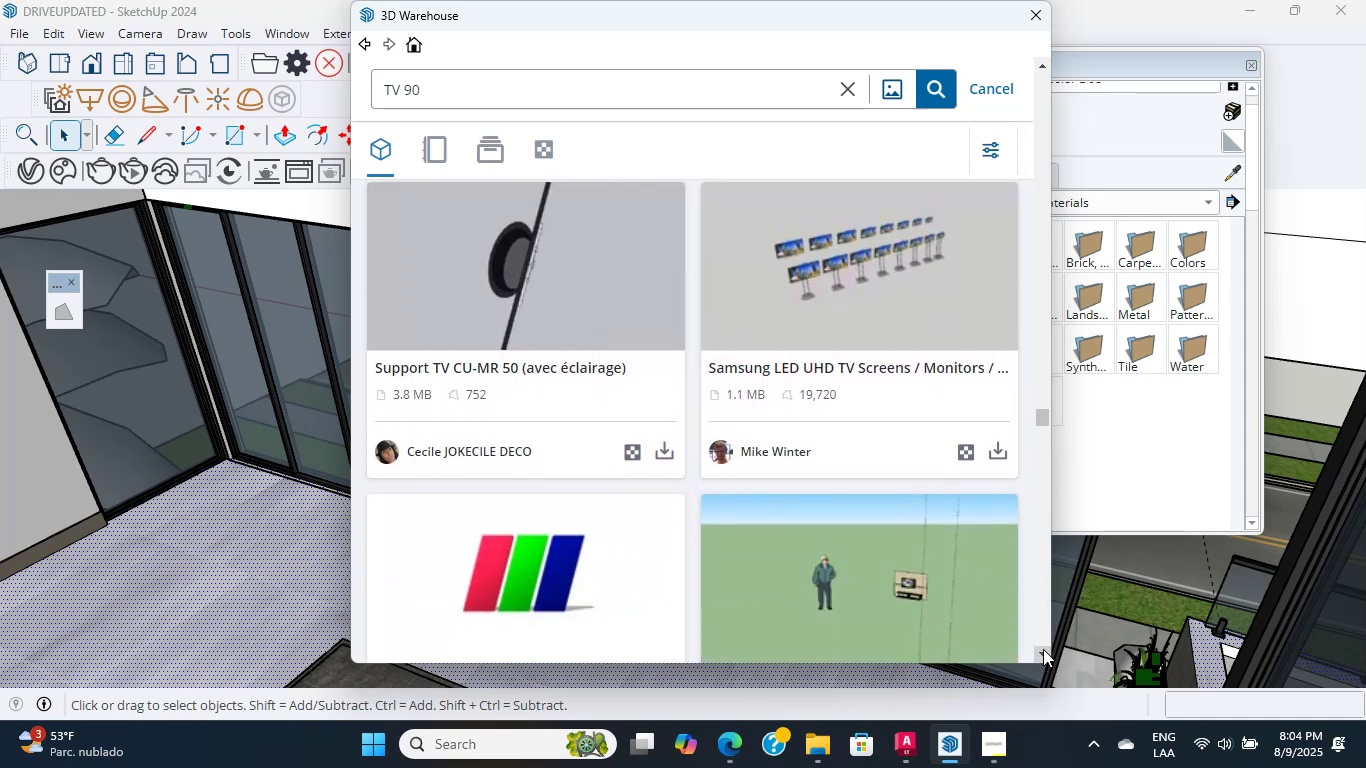 
triple_click([1043, 649])
 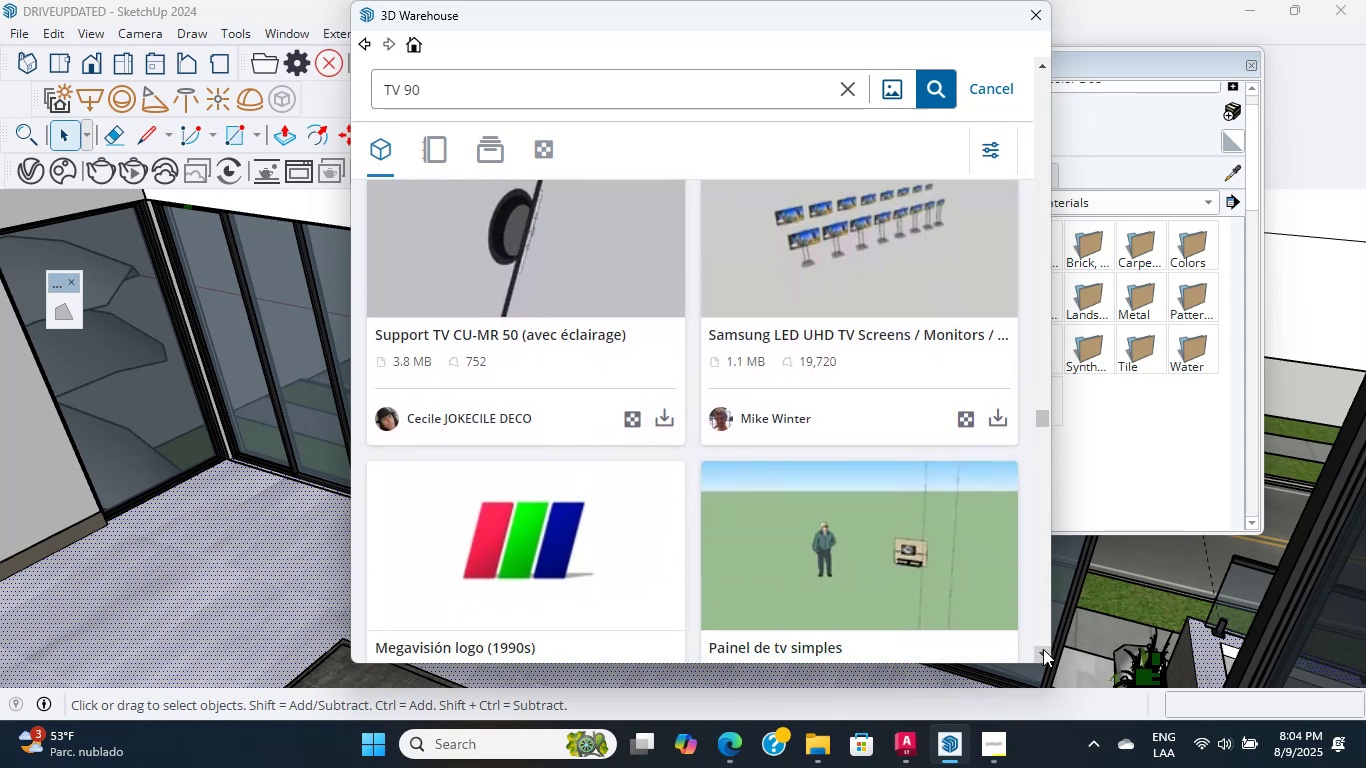 
triple_click([1043, 649])
 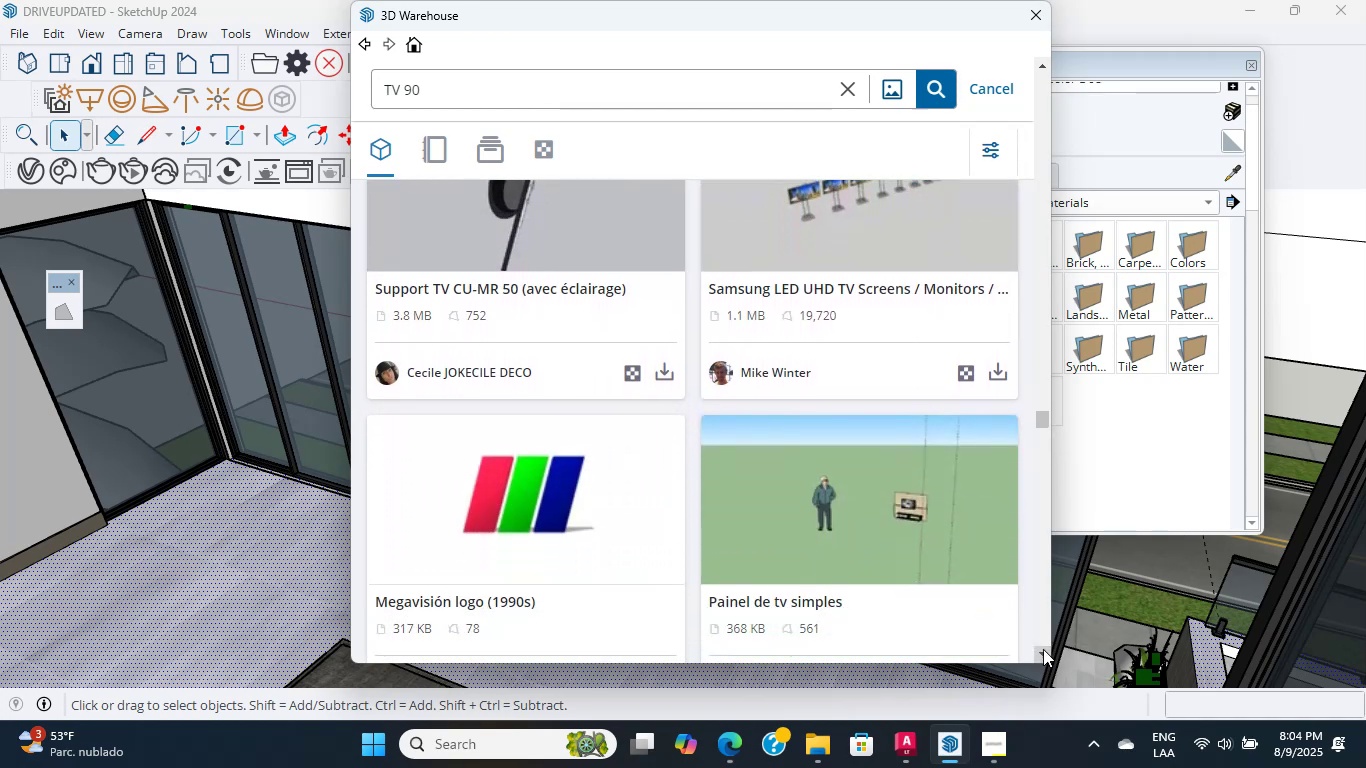 
triple_click([1043, 649])
 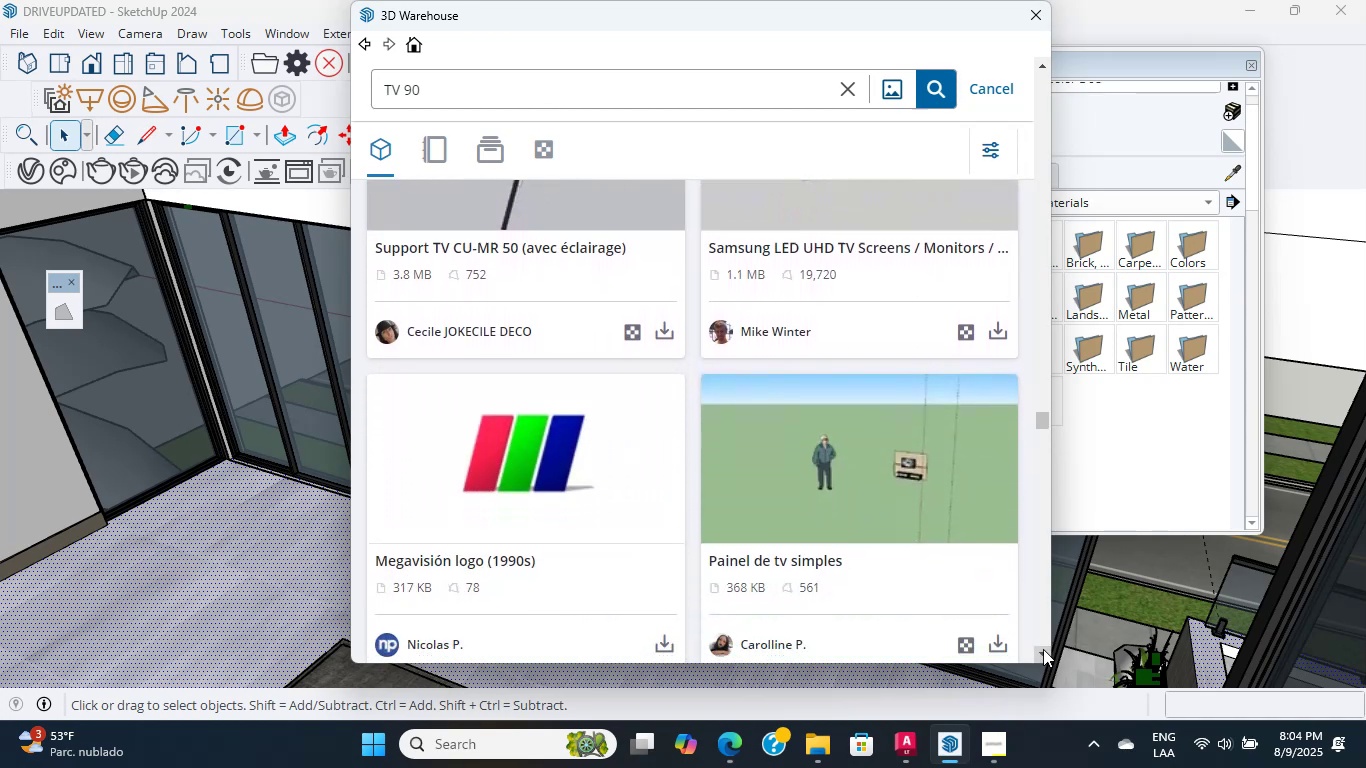 
triple_click([1043, 649])
 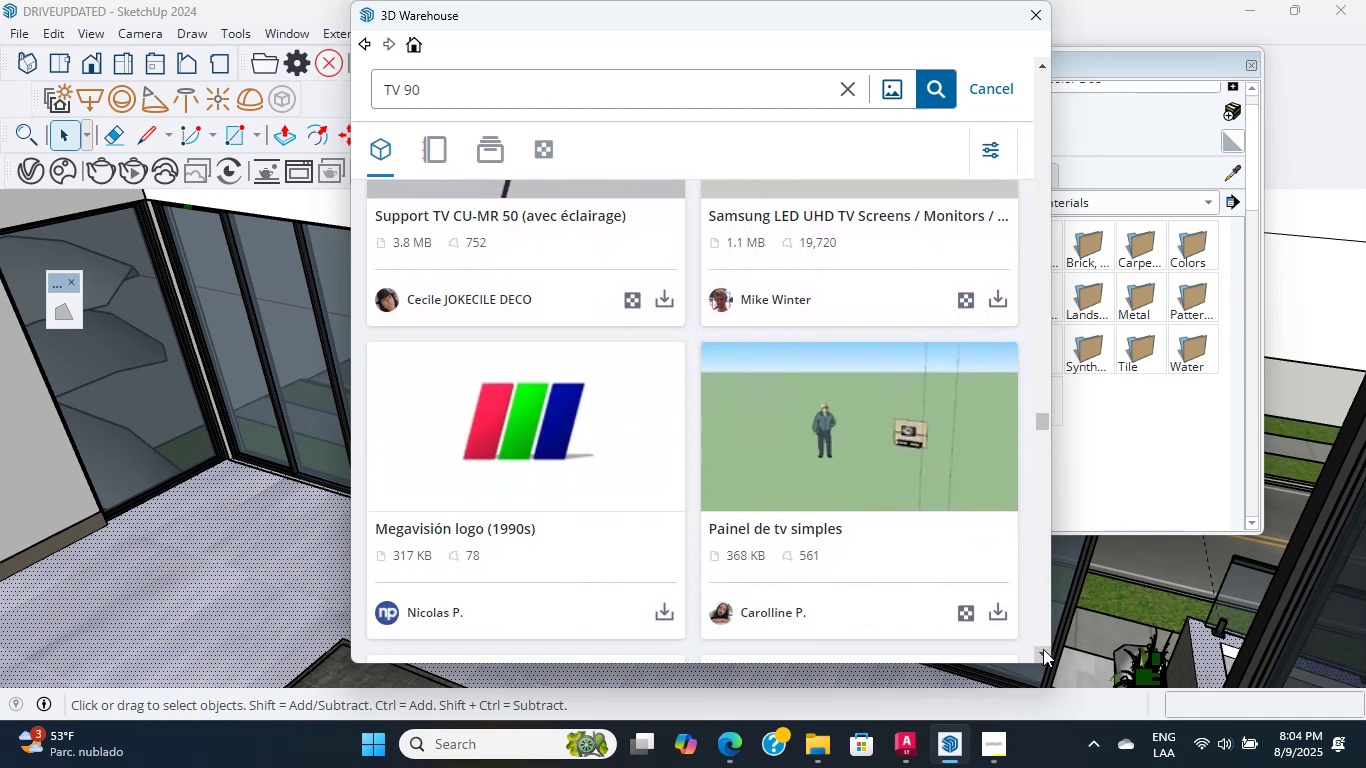 
triple_click([1043, 649])
 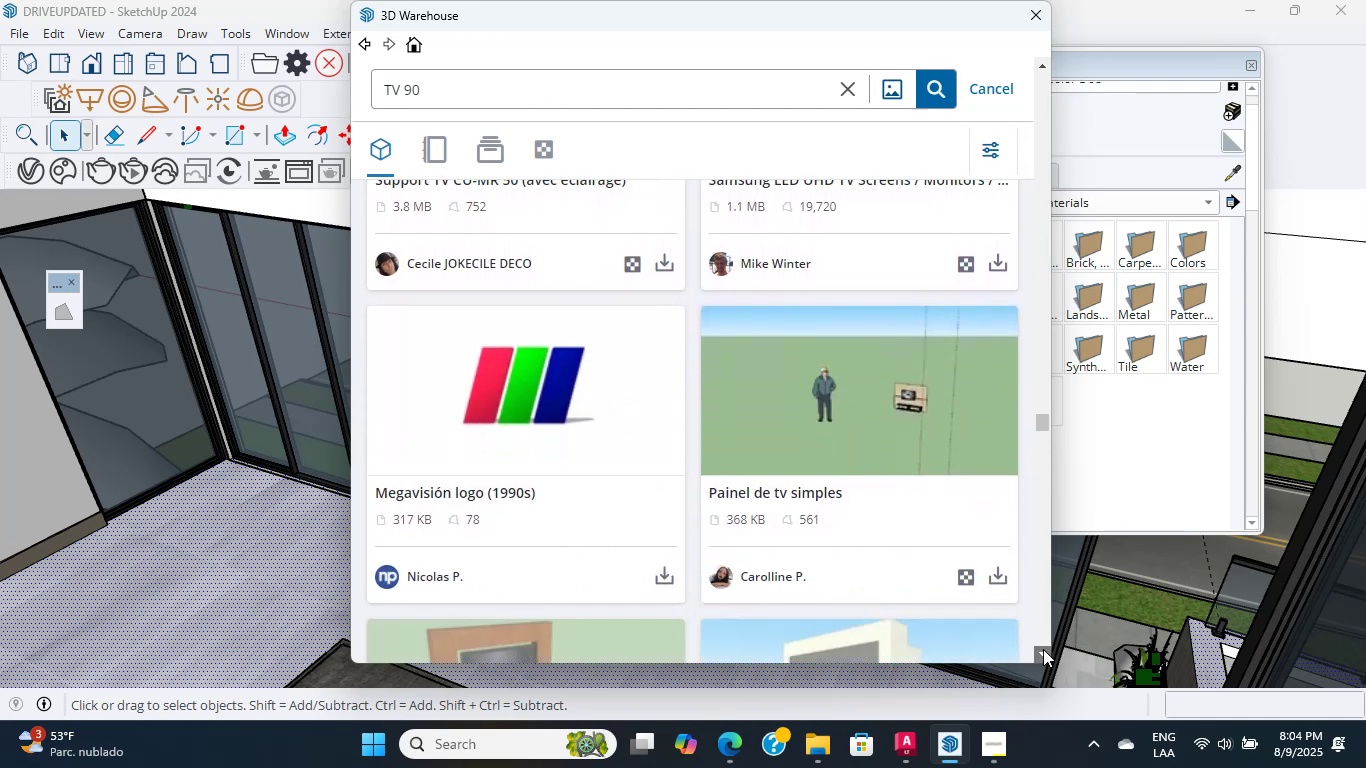 
triple_click([1043, 649])
 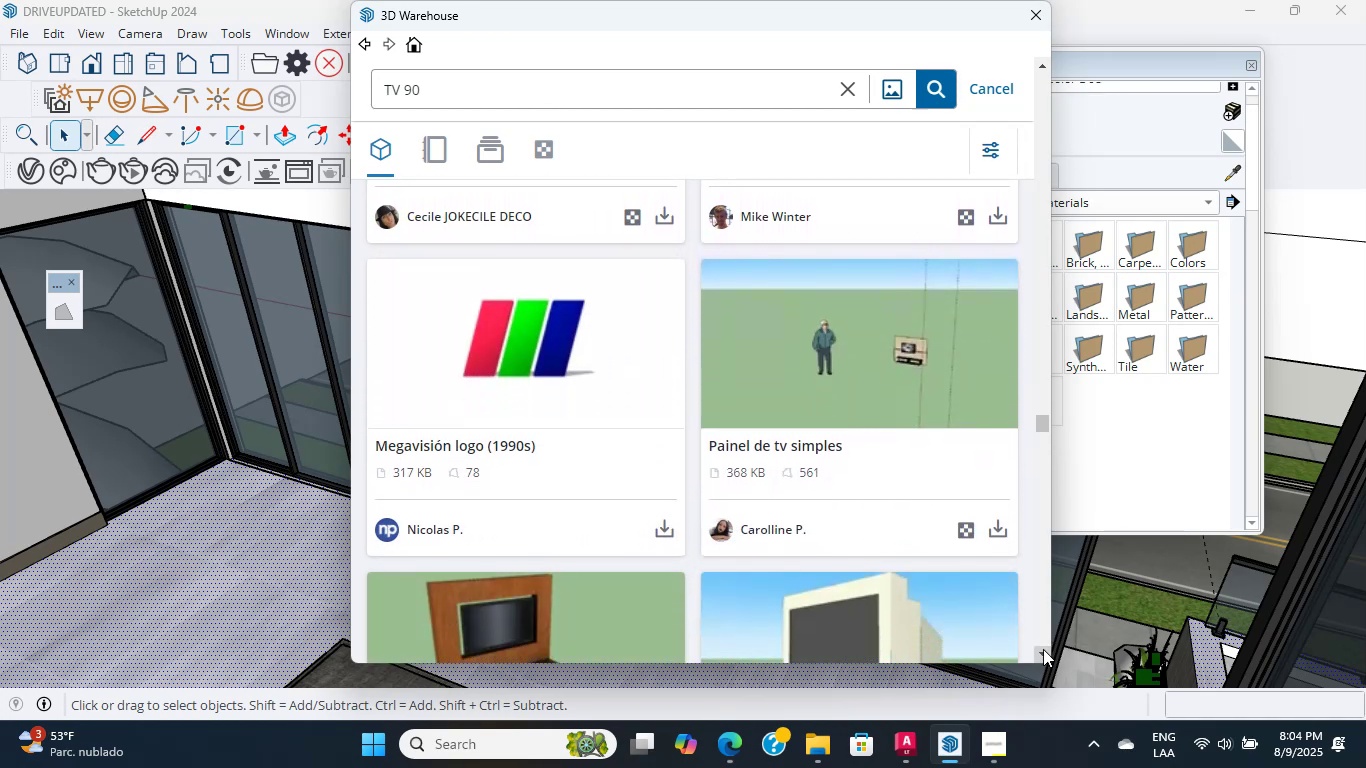 
triple_click([1043, 649])
 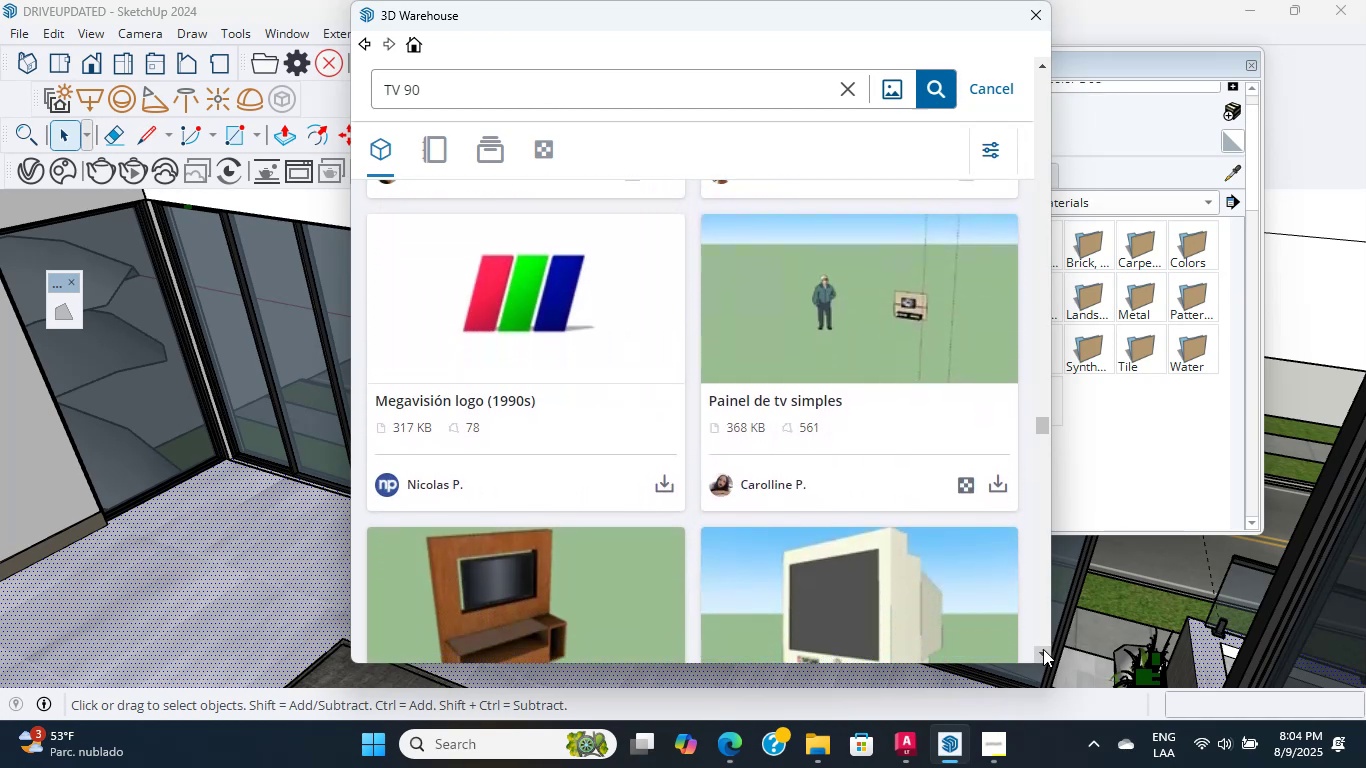 
triple_click([1043, 649])
 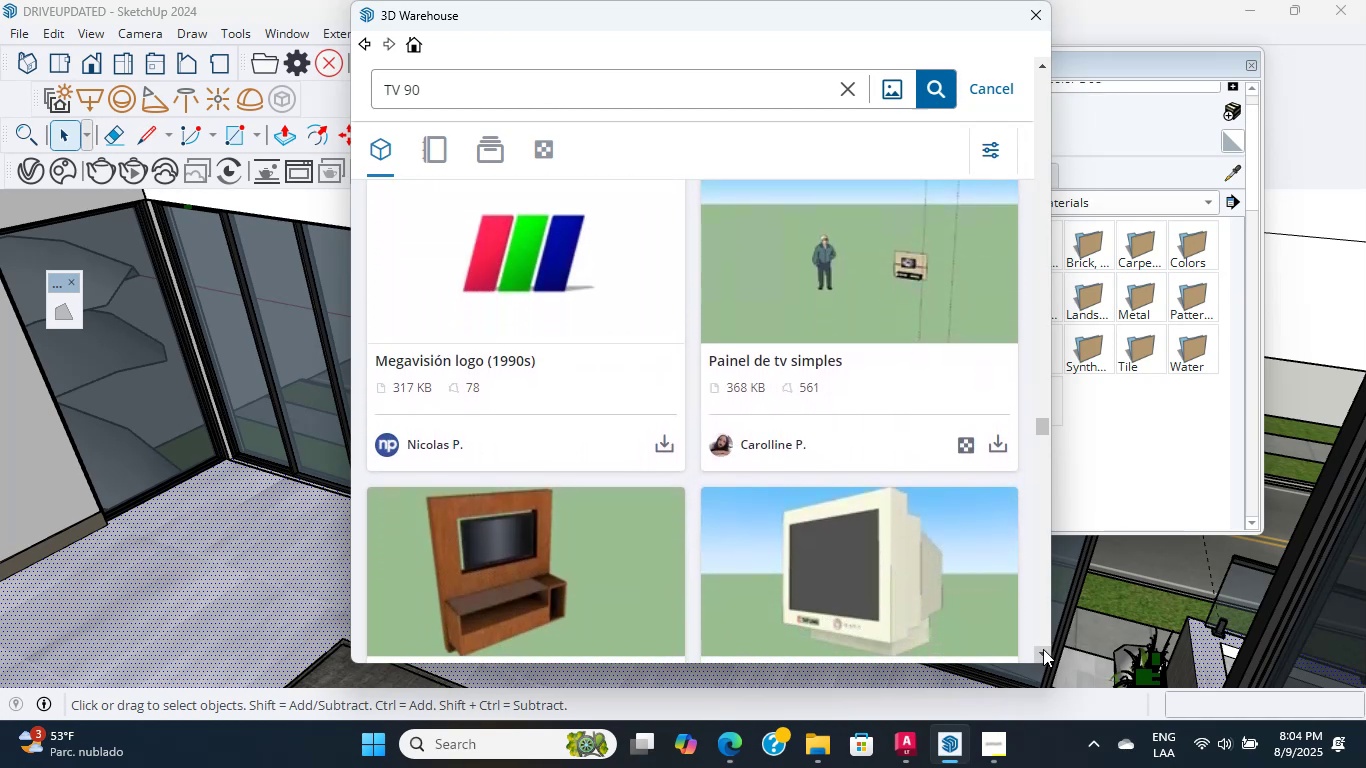 
triple_click([1043, 649])
 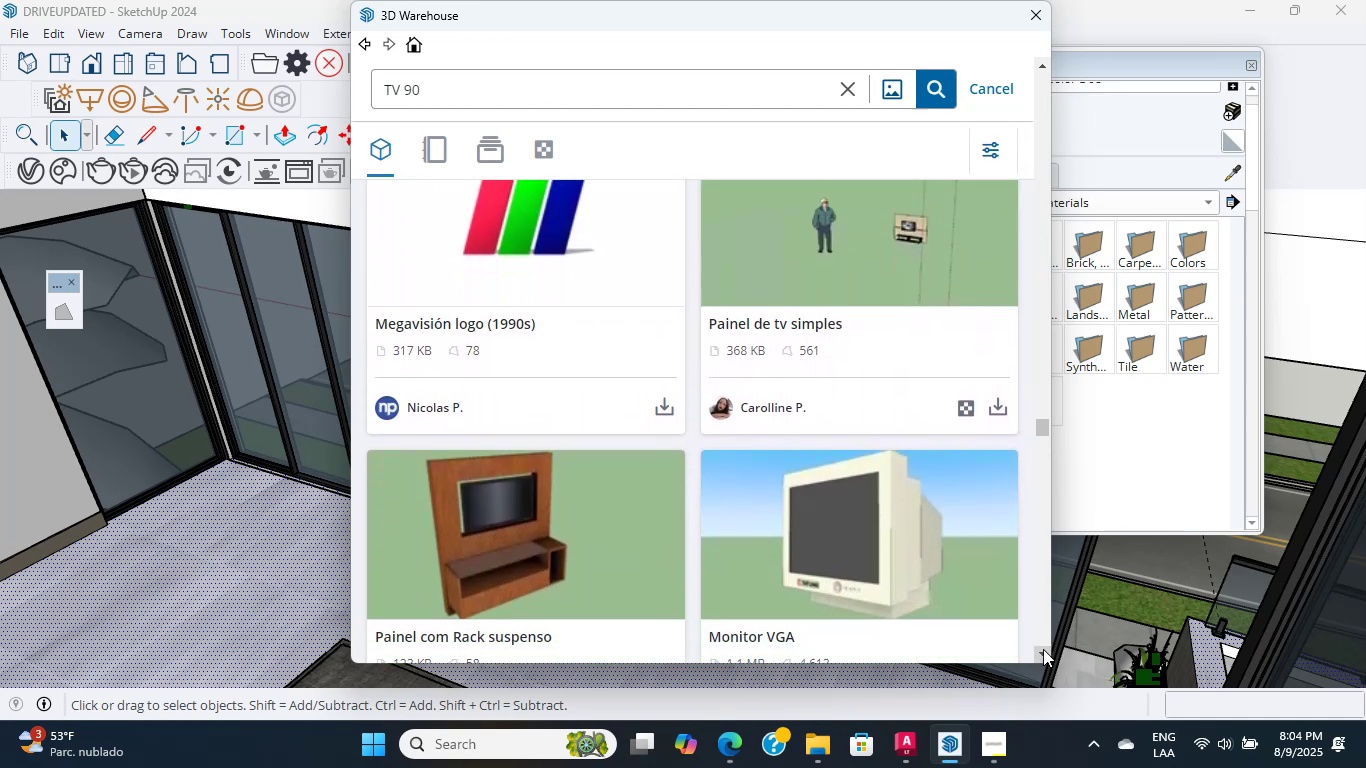 
triple_click([1043, 649])
 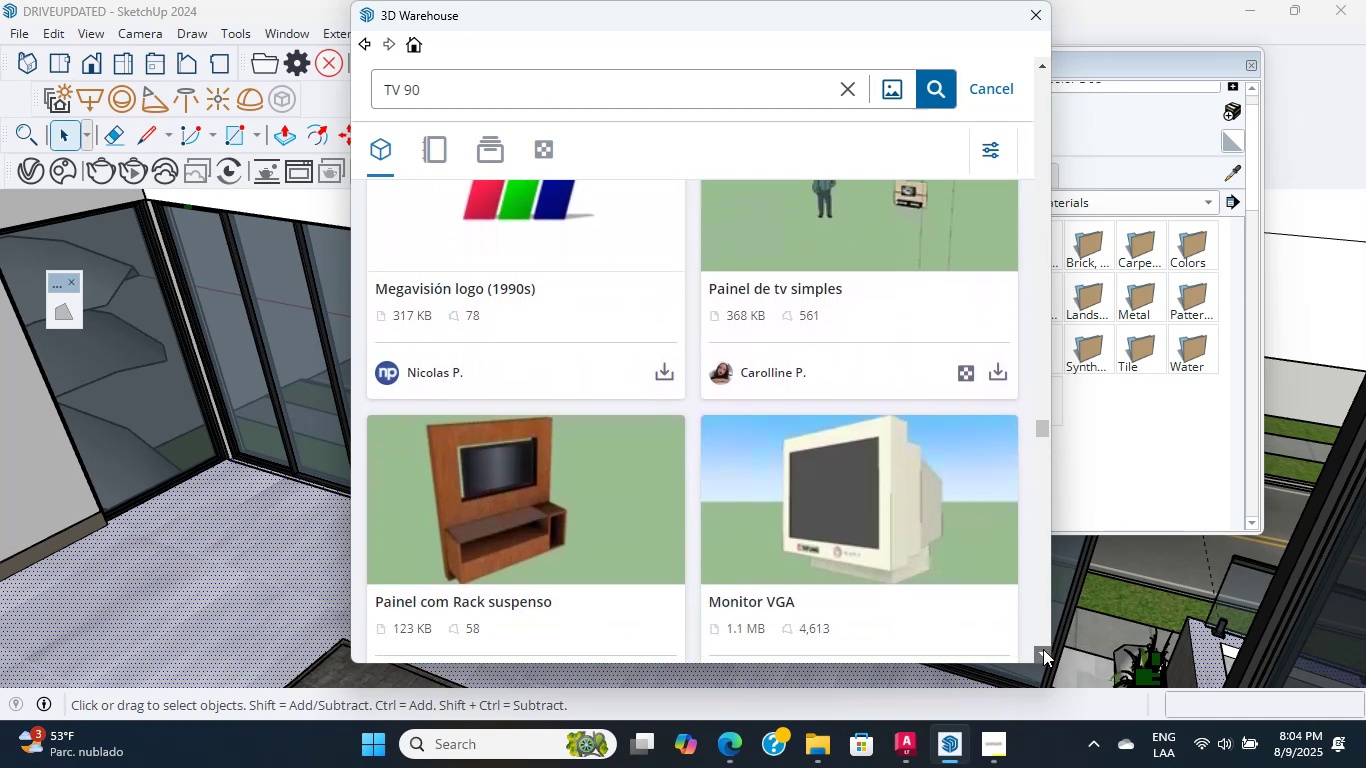 
triple_click([1043, 649])
 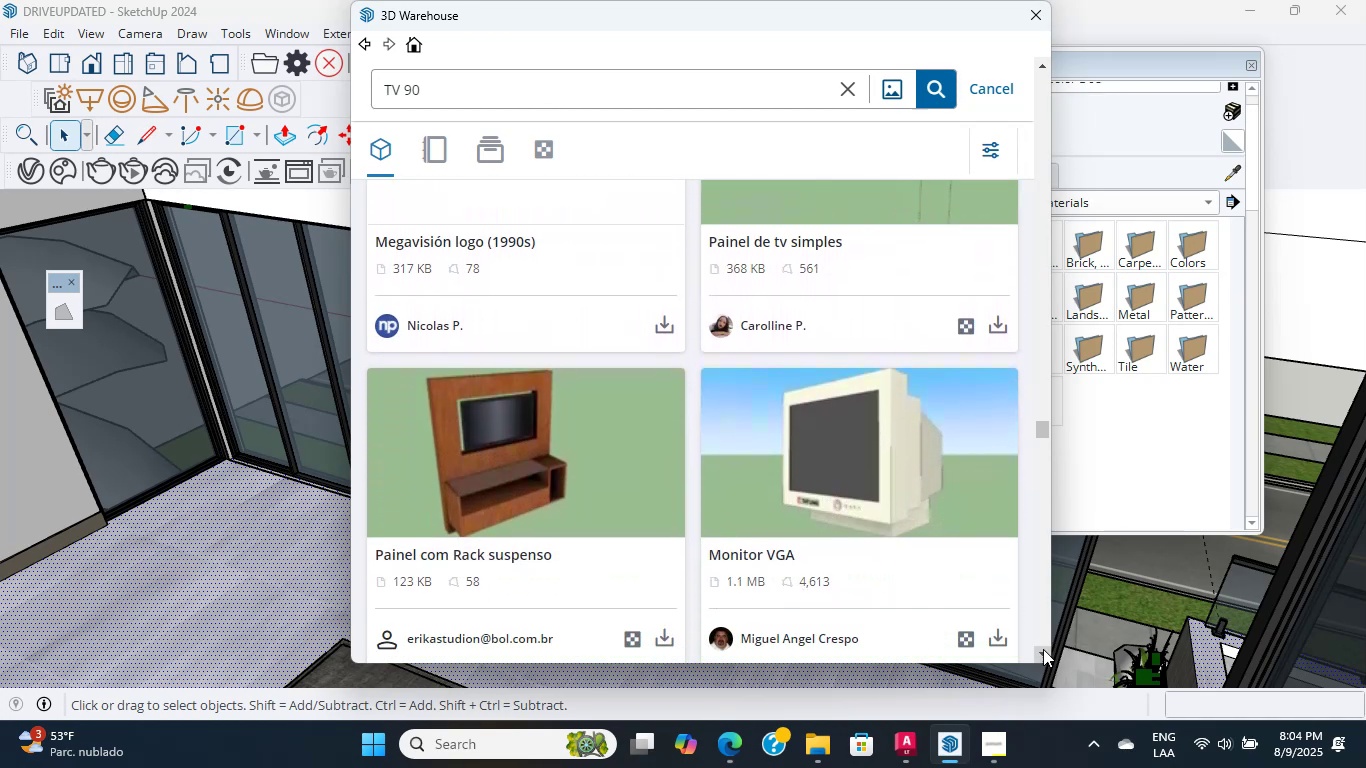 
triple_click([1043, 649])
 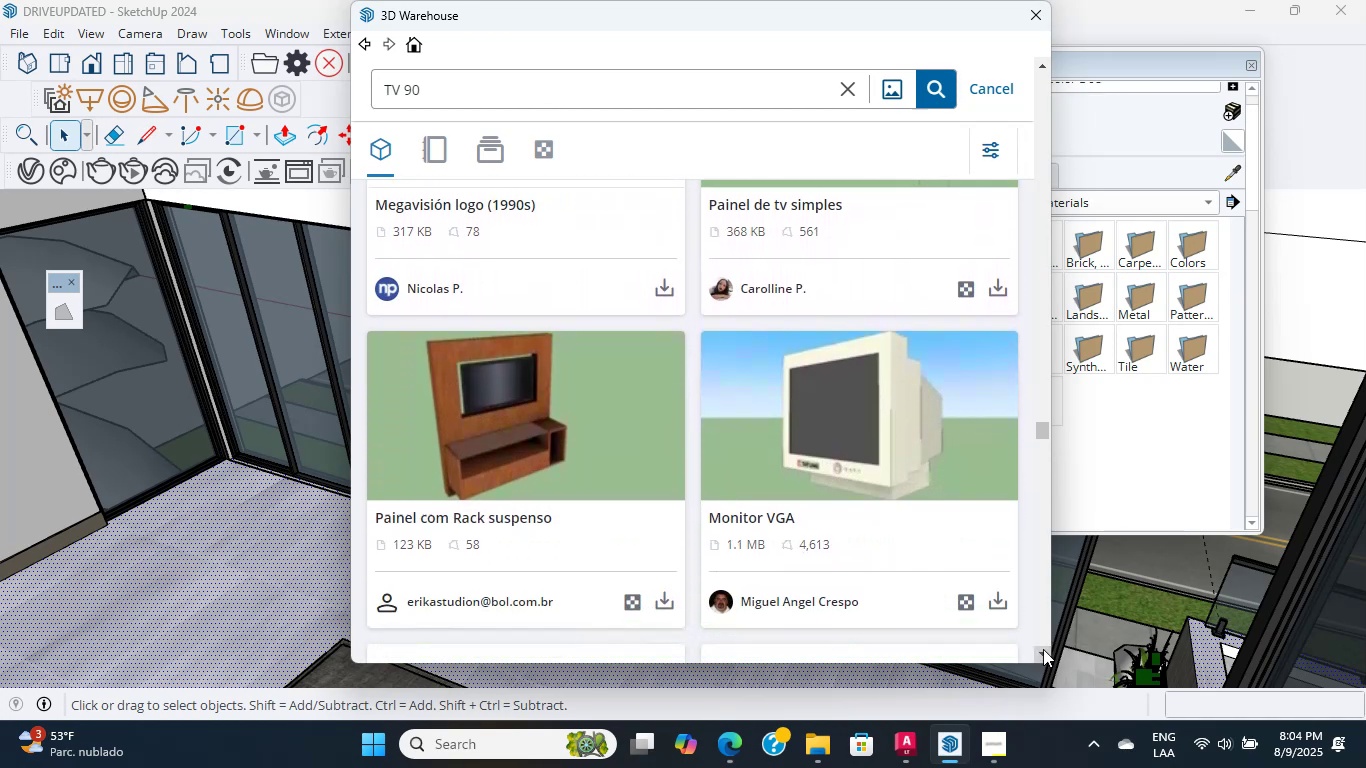 
triple_click([1043, 649])
 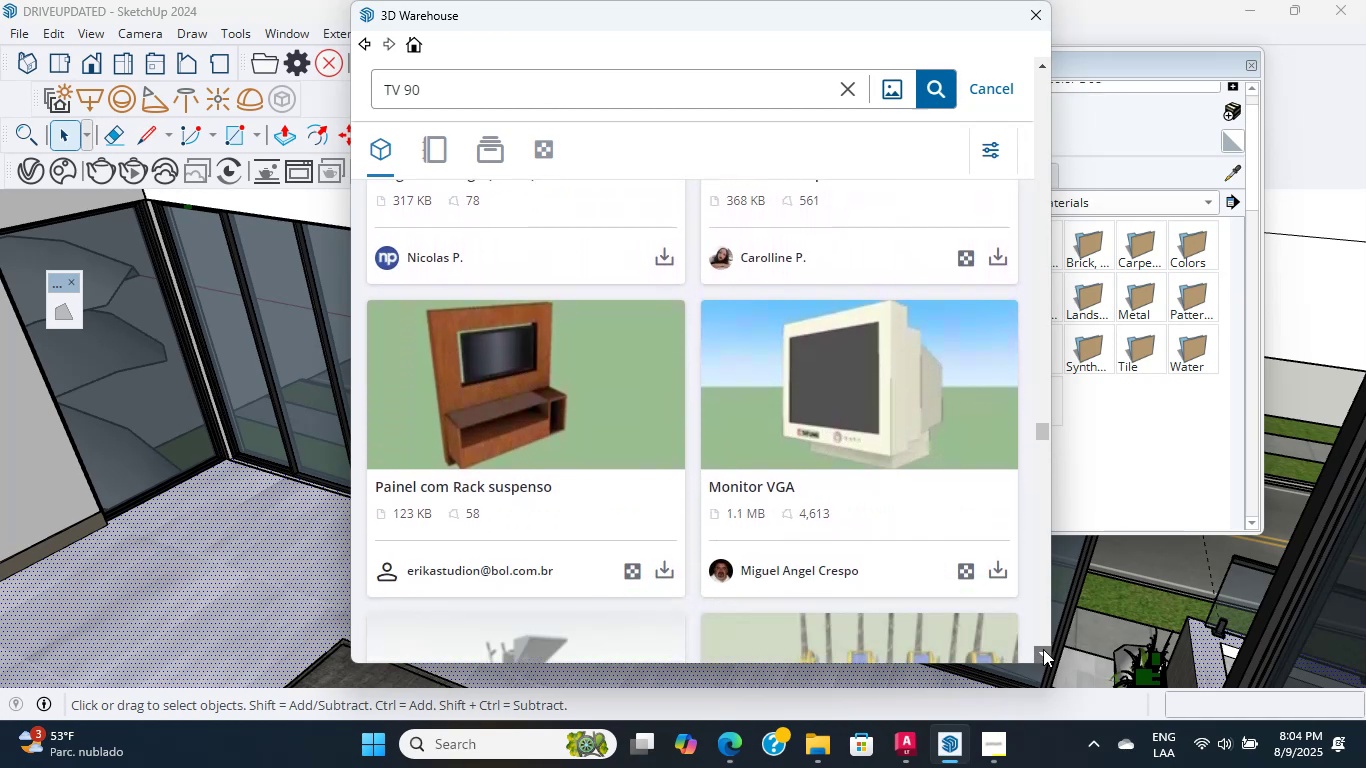 
triple_click([1043, 649])
 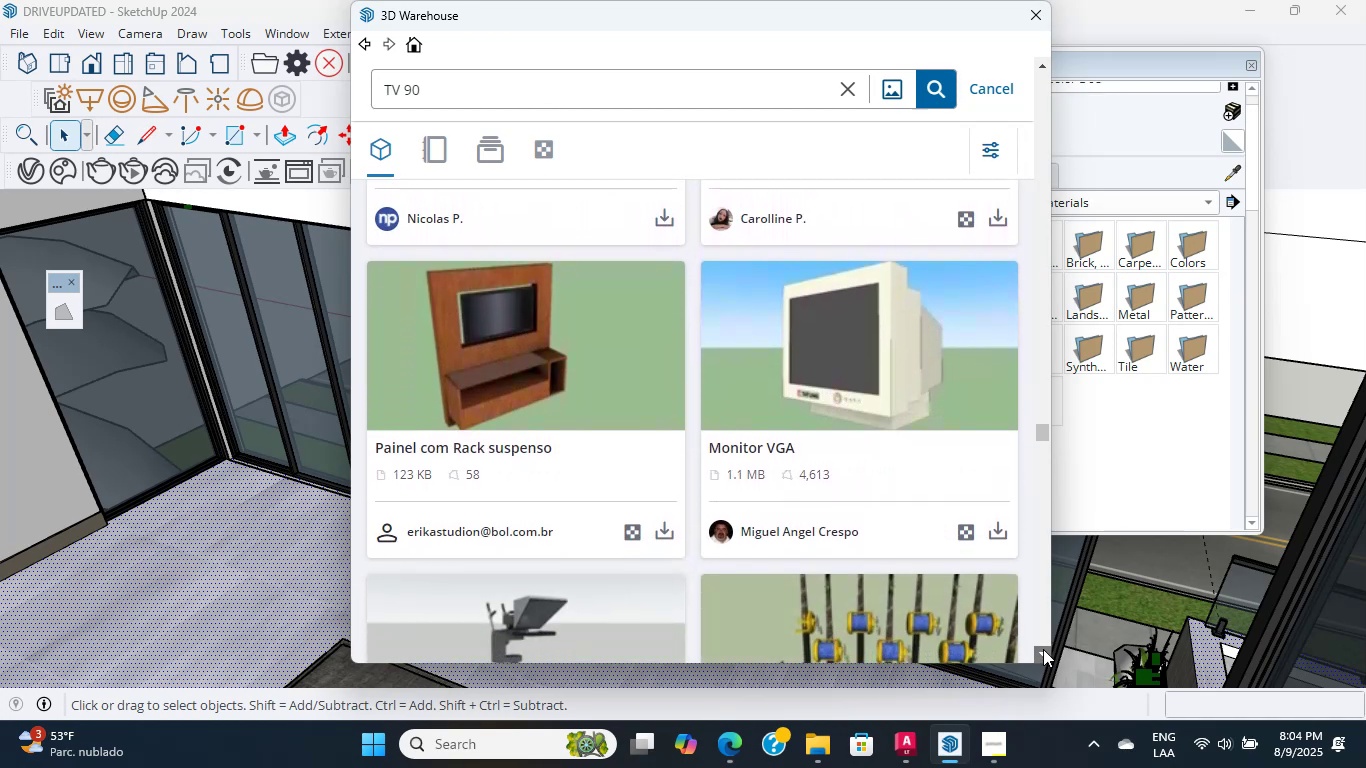 
triple_click([1043, 649])
 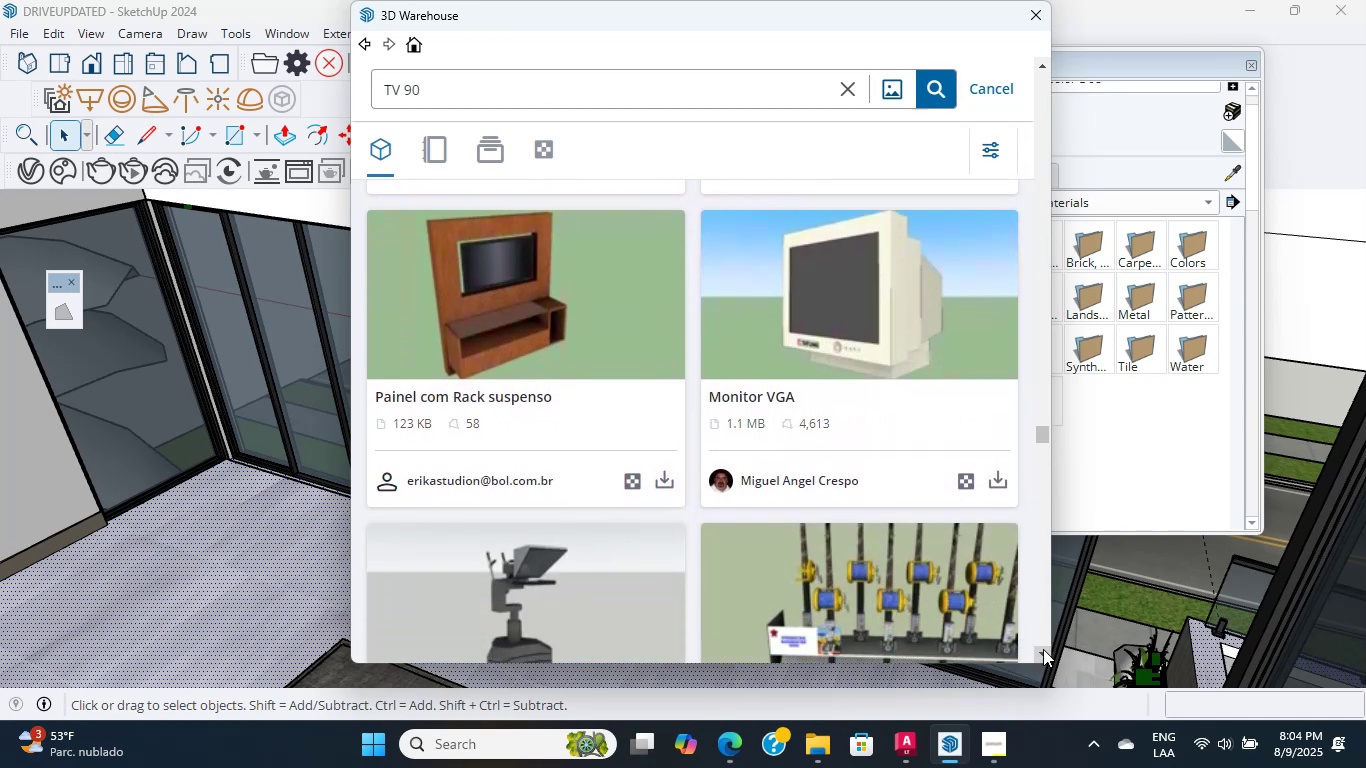 
triple_click([1043, 649])
 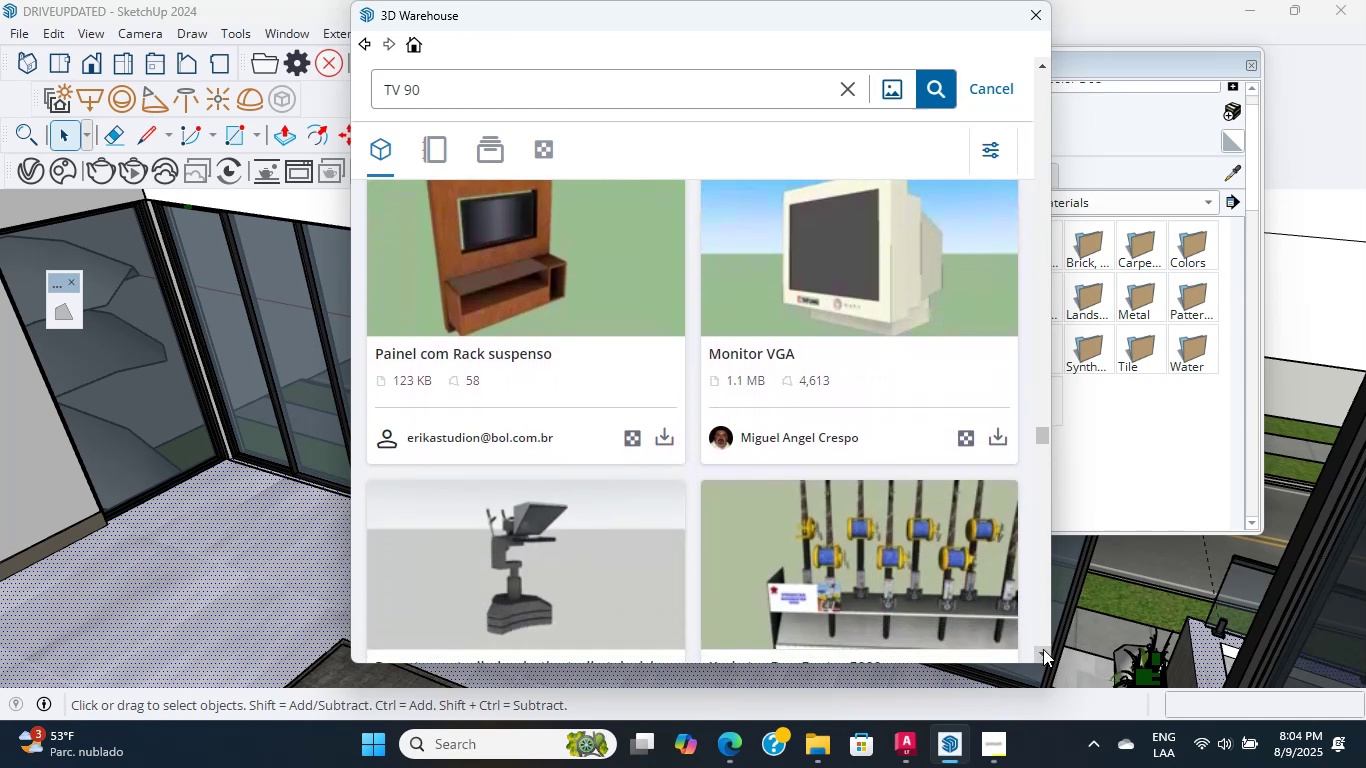 
triple_click([1043, 649])
 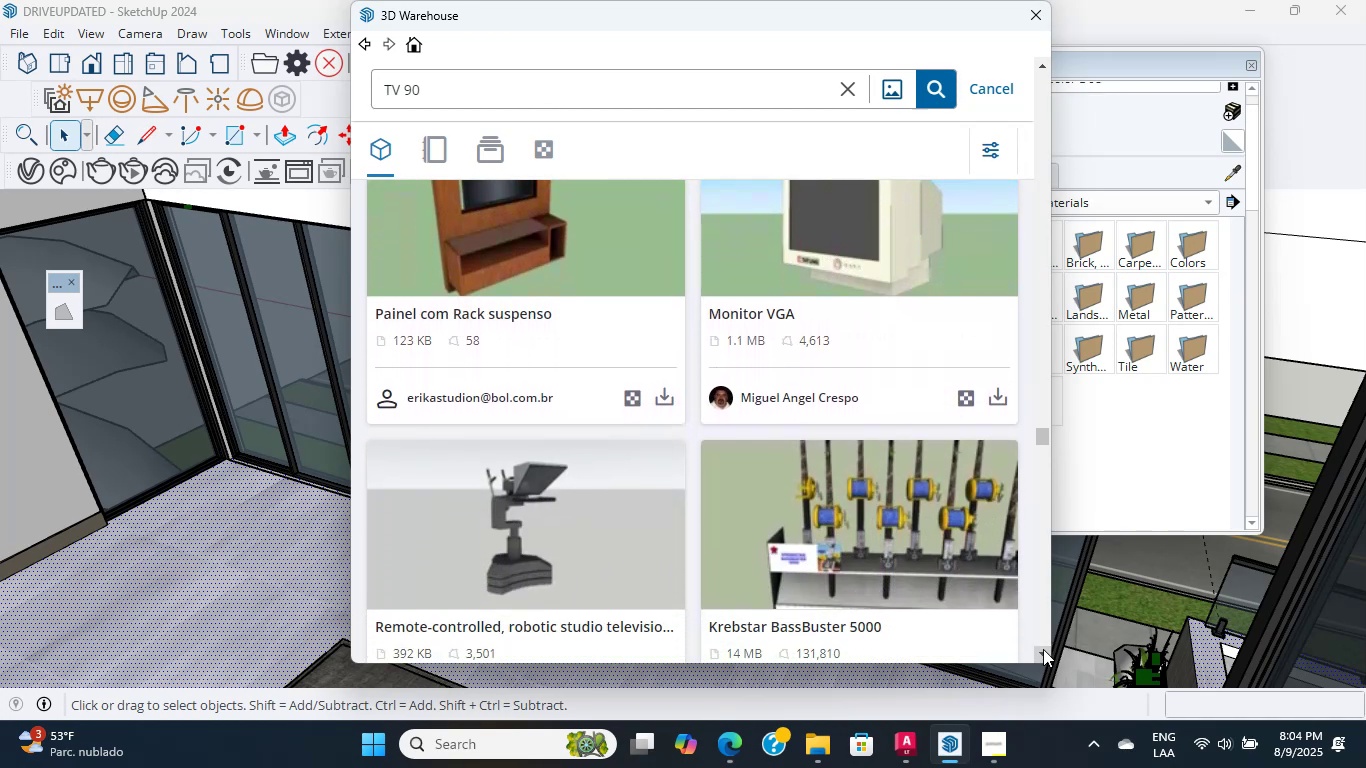 
triple_click([1043, 649])
 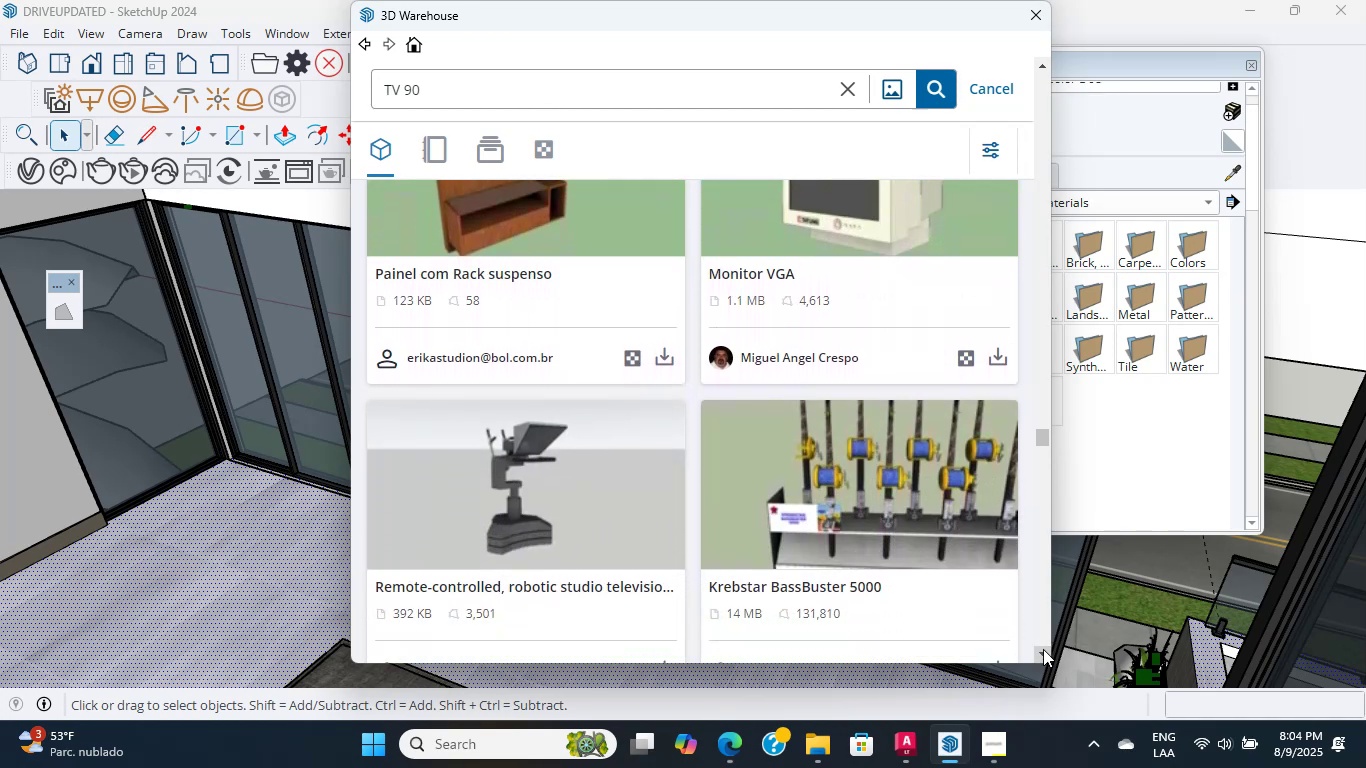 
triple_click([1043, 649])
 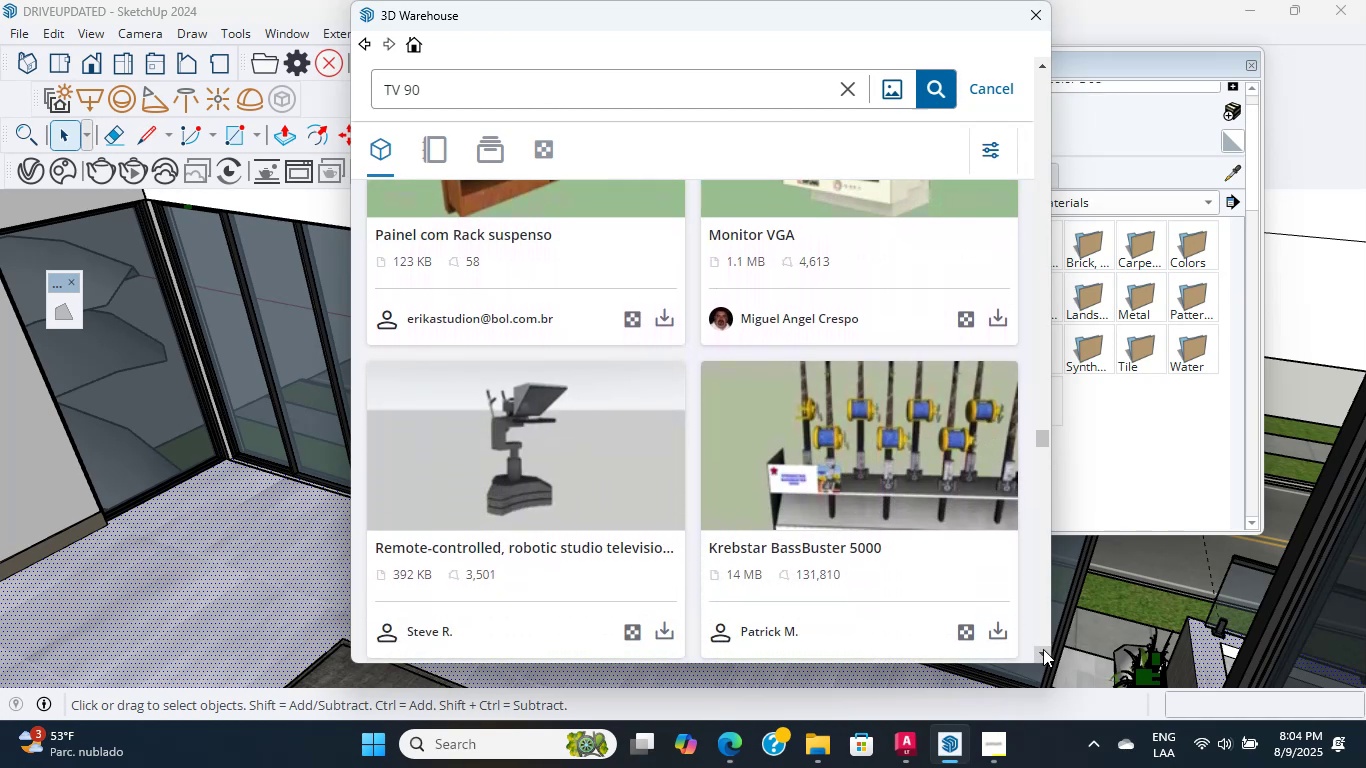 
triple_click([1043, 649])
 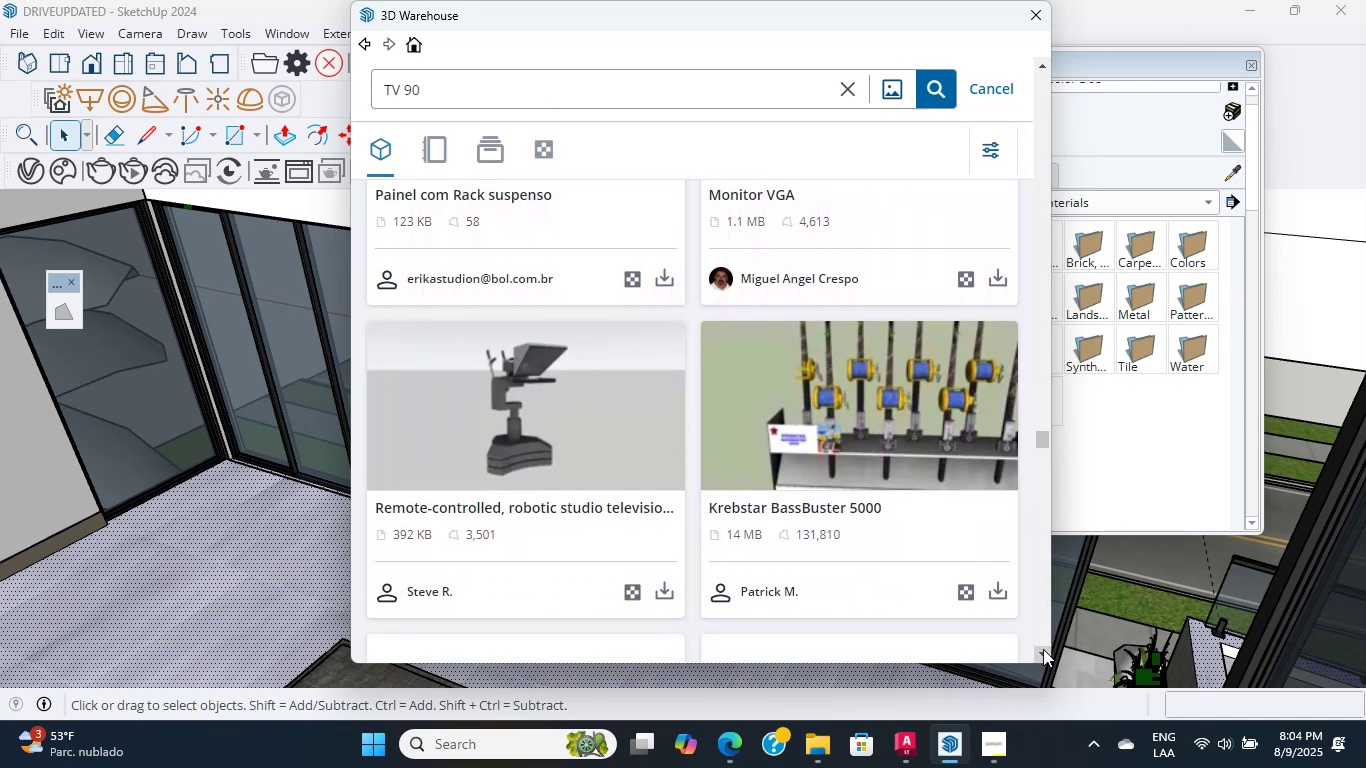 
triple_click([1043, 649])
 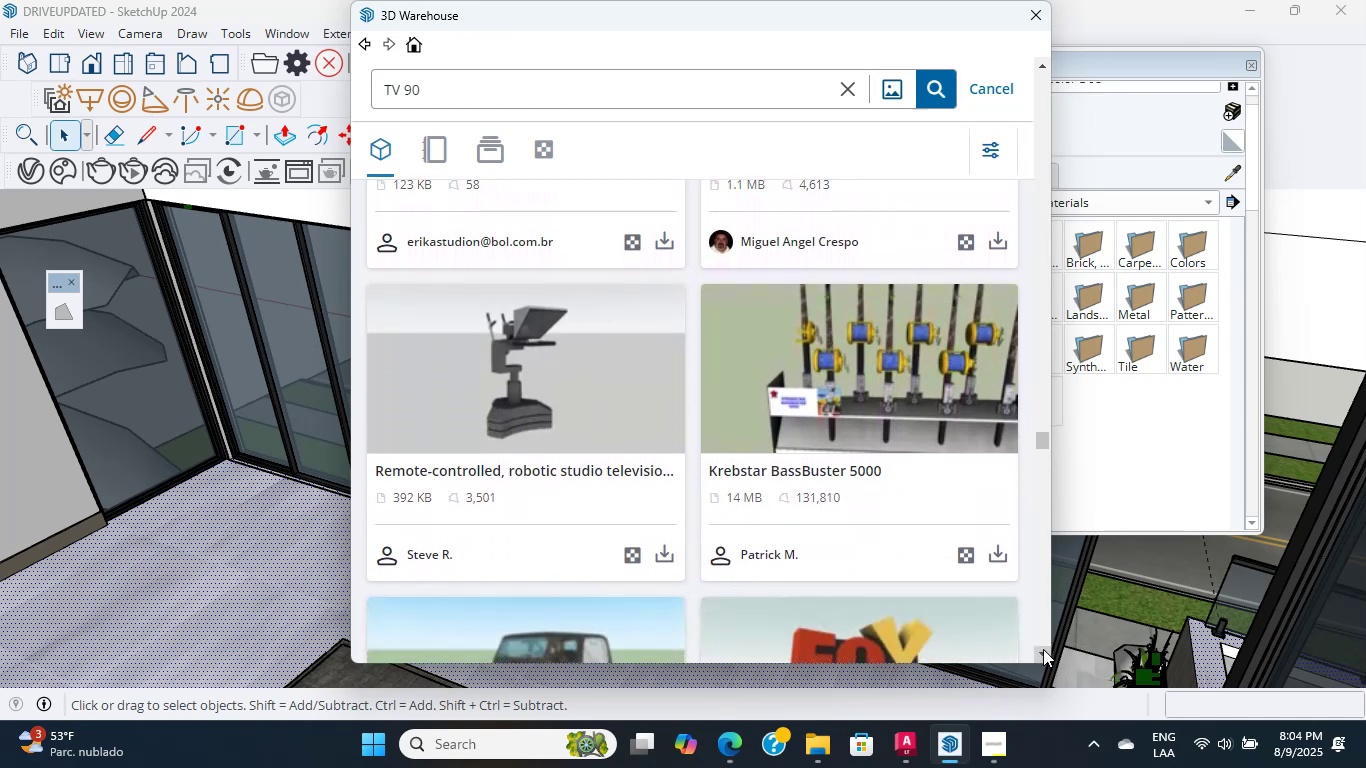 
triple_click([1043, 649])
 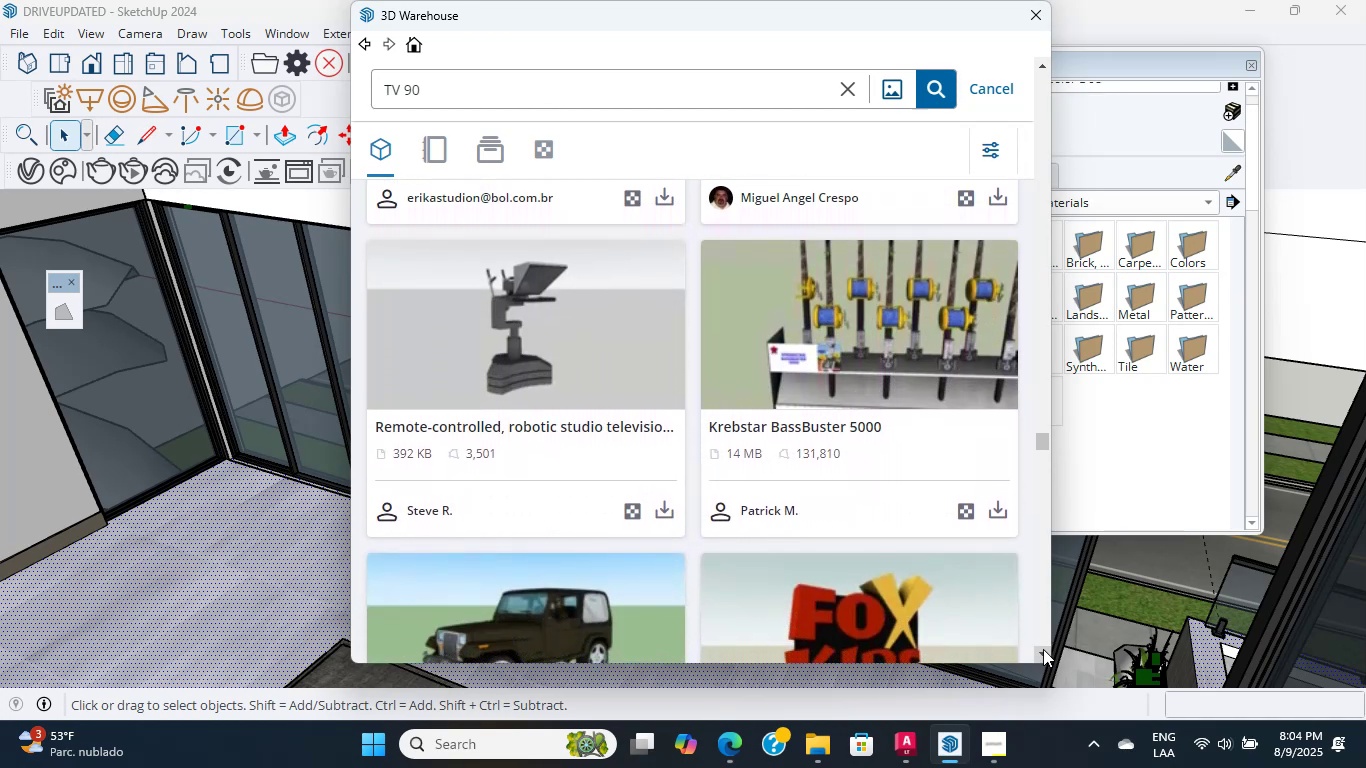 
triple_click([1043, 649])
 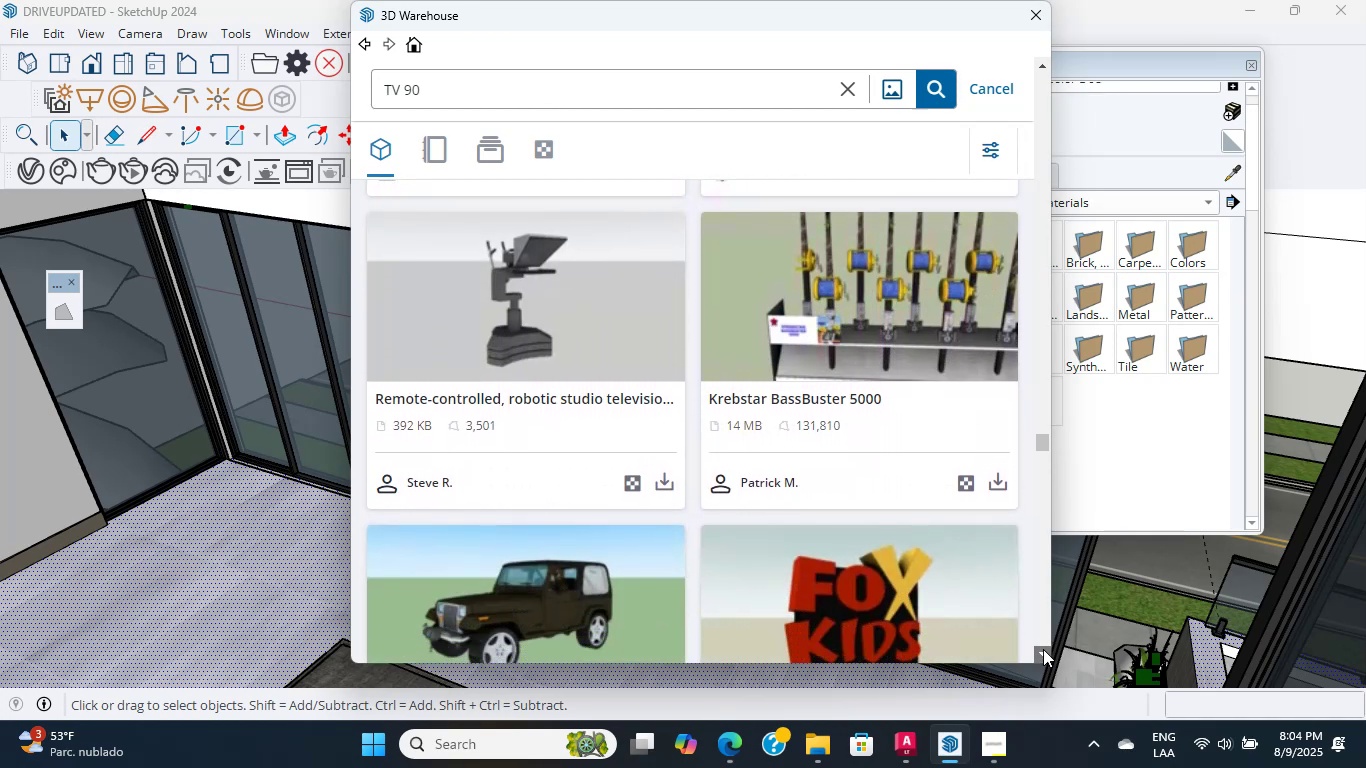 
triple_click([1043, 649])
 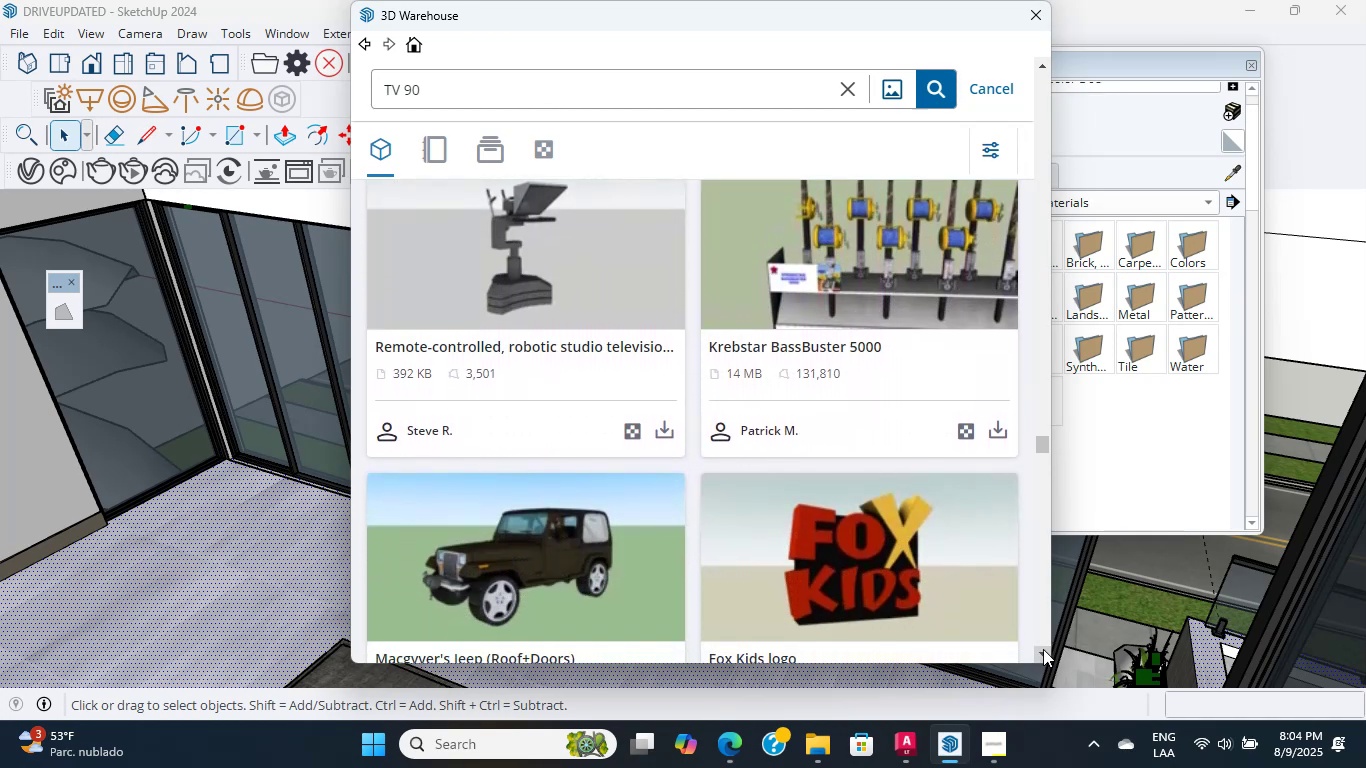 
triple_click([1043, 649])
 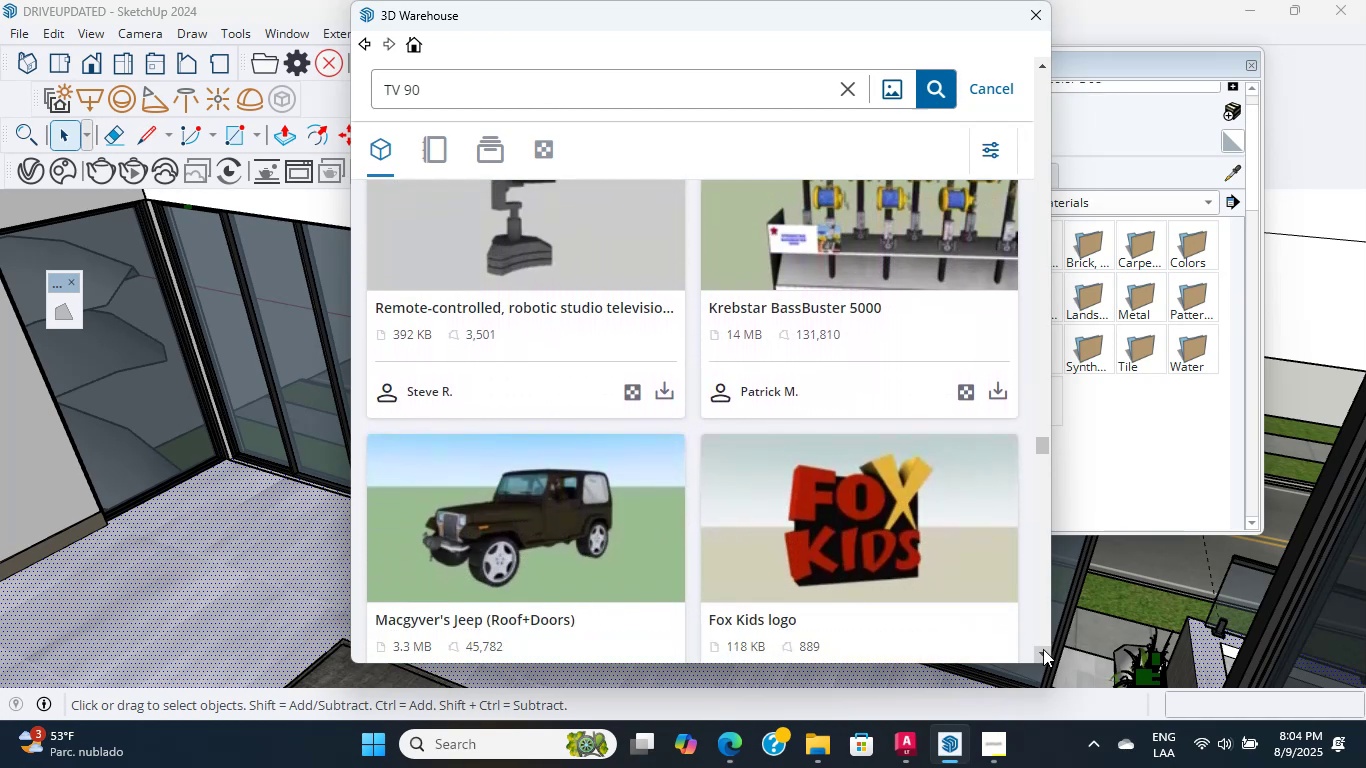 
triple_click([1043, 649])
 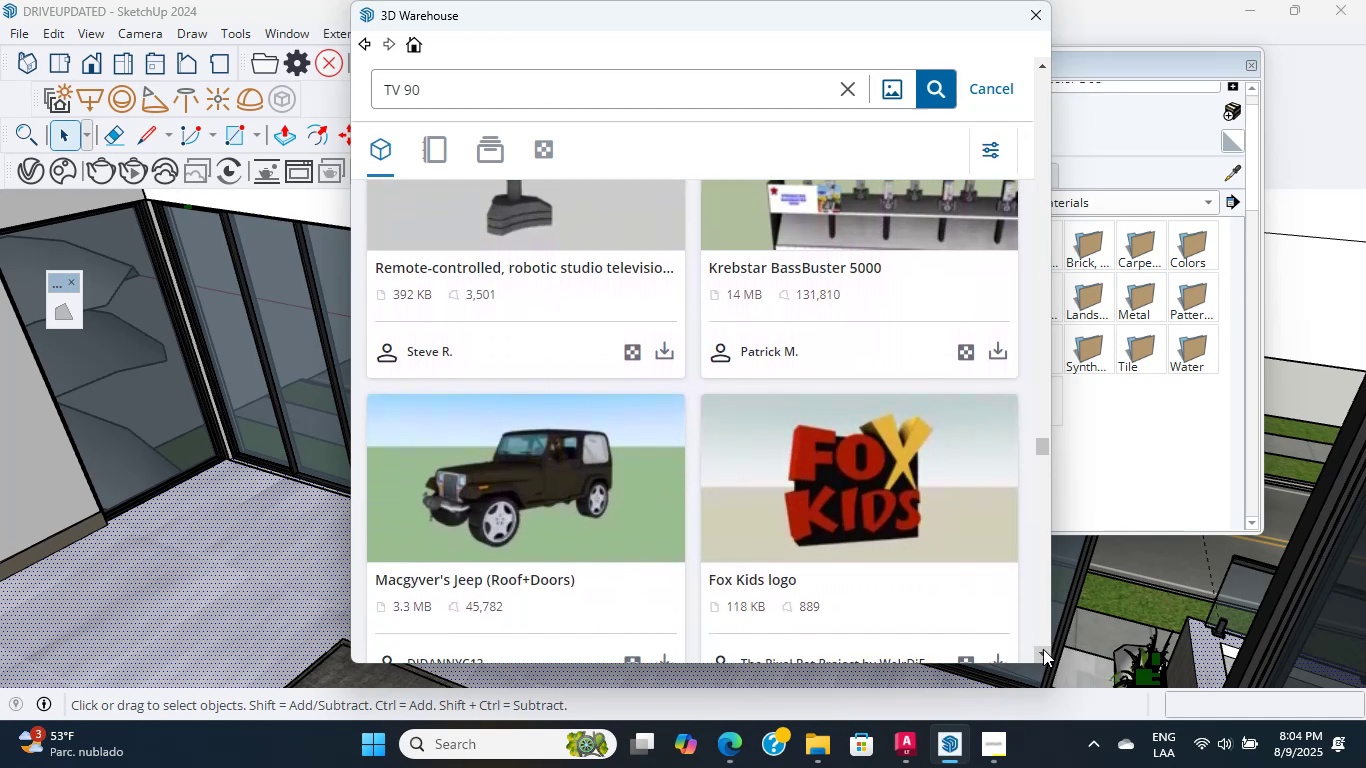 
triple_click([1043, 649])
 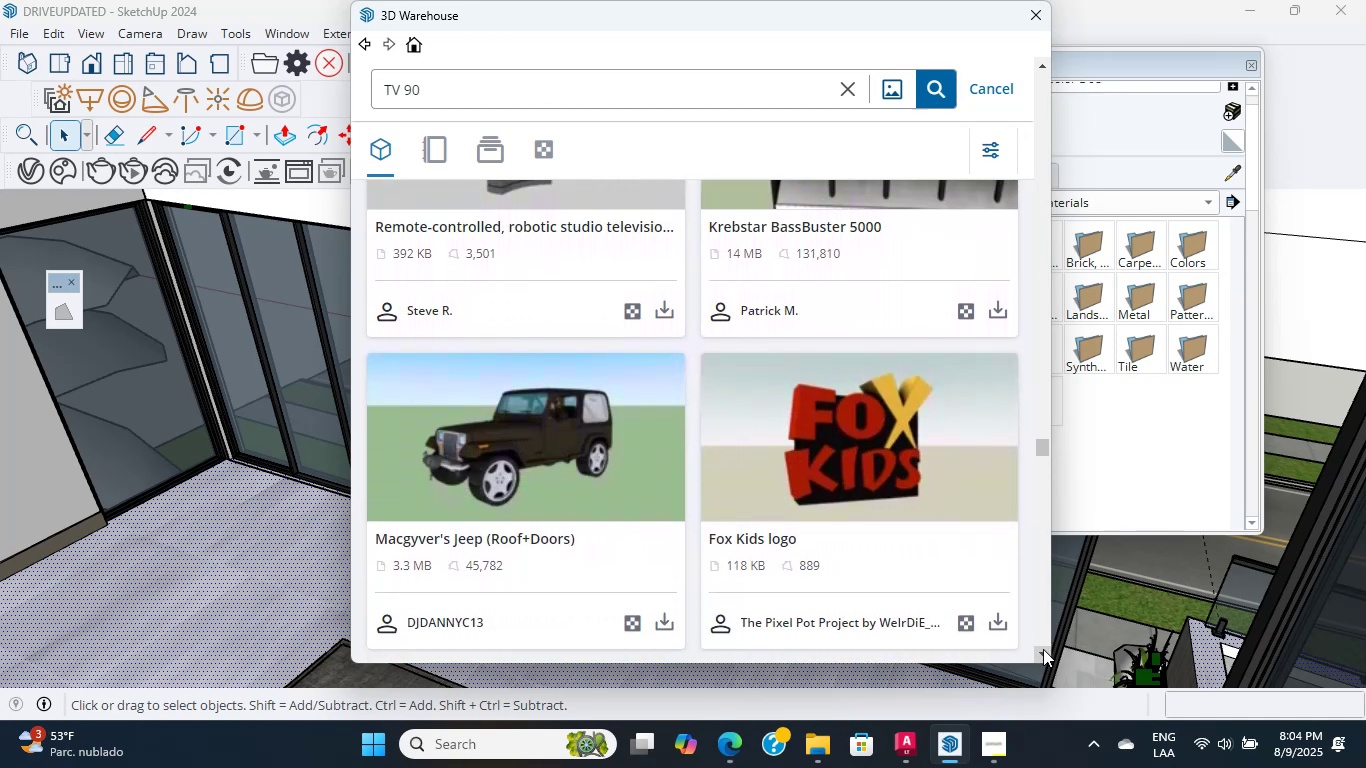 
triple_click([1043, 649])
 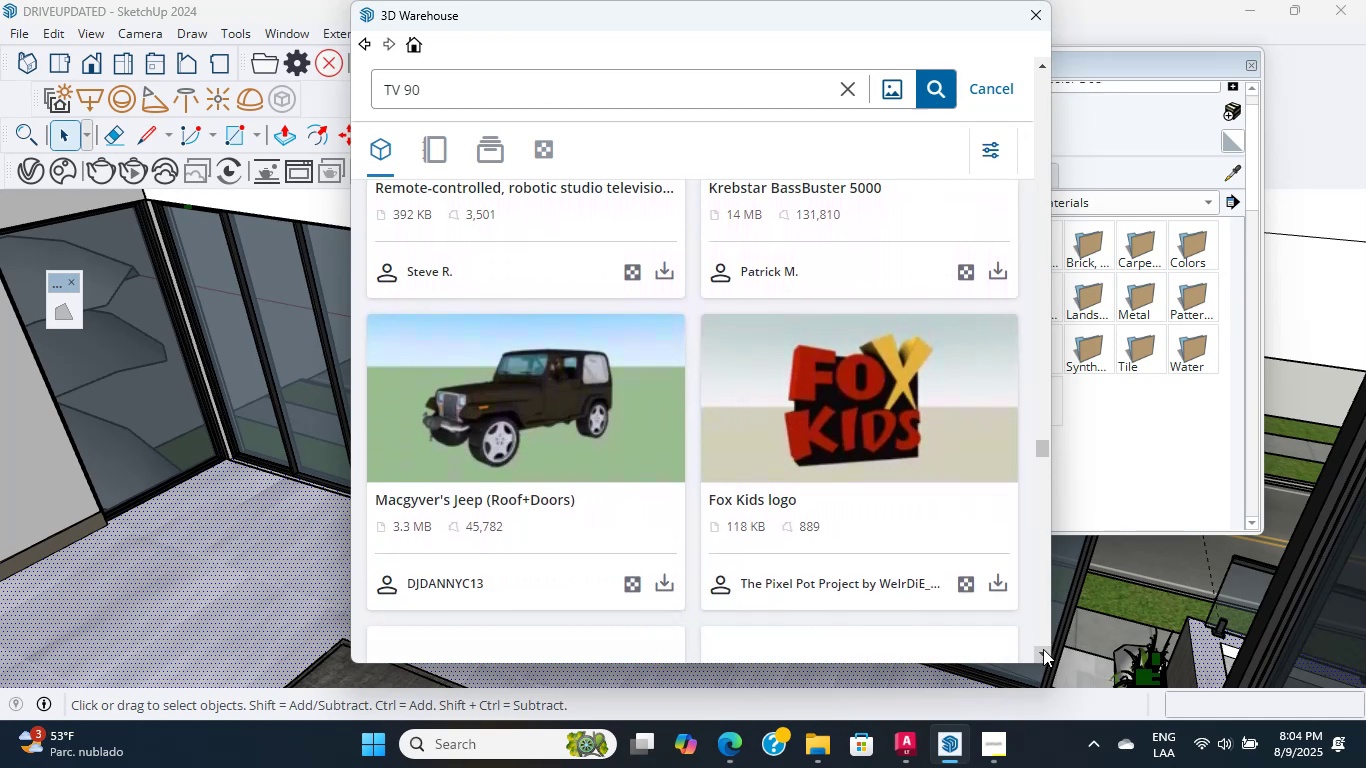 
triple_click([1043, 649])
 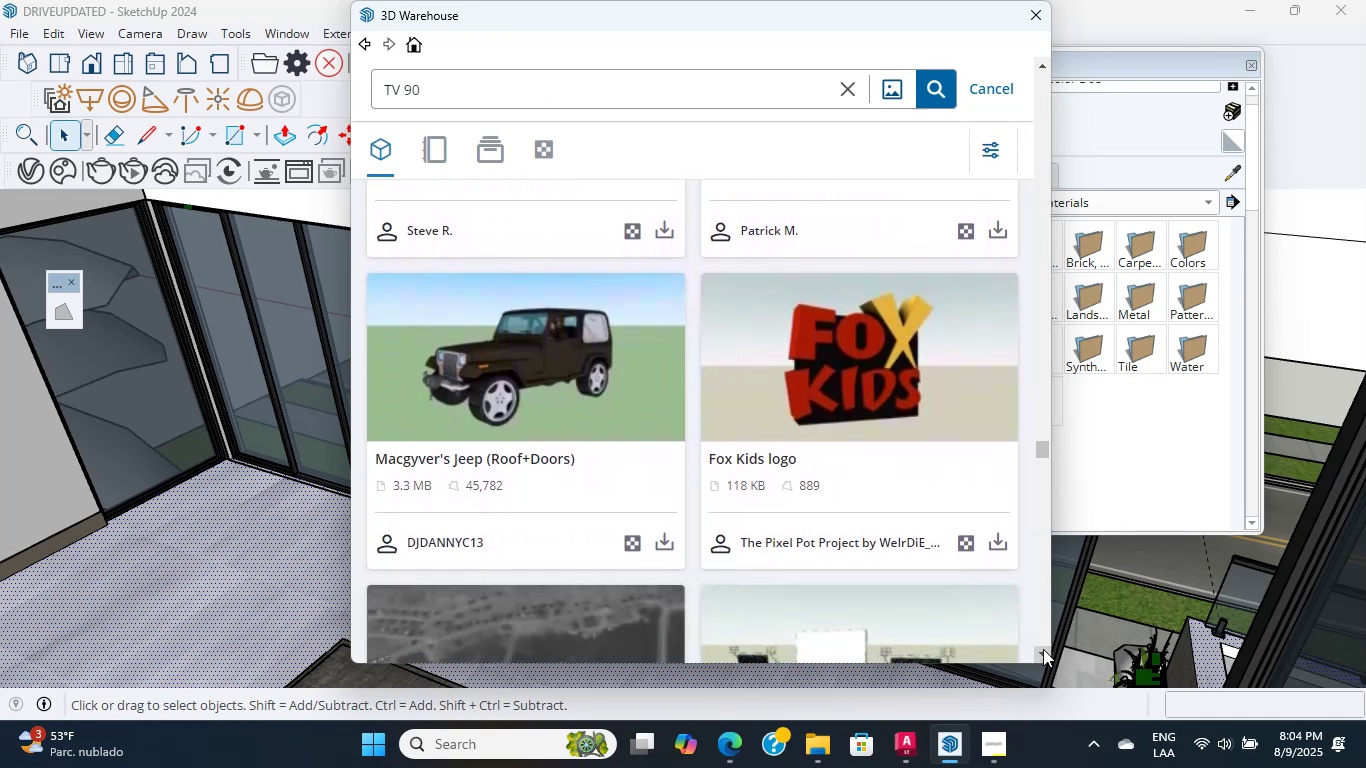 
triple_click([1043, 649])
 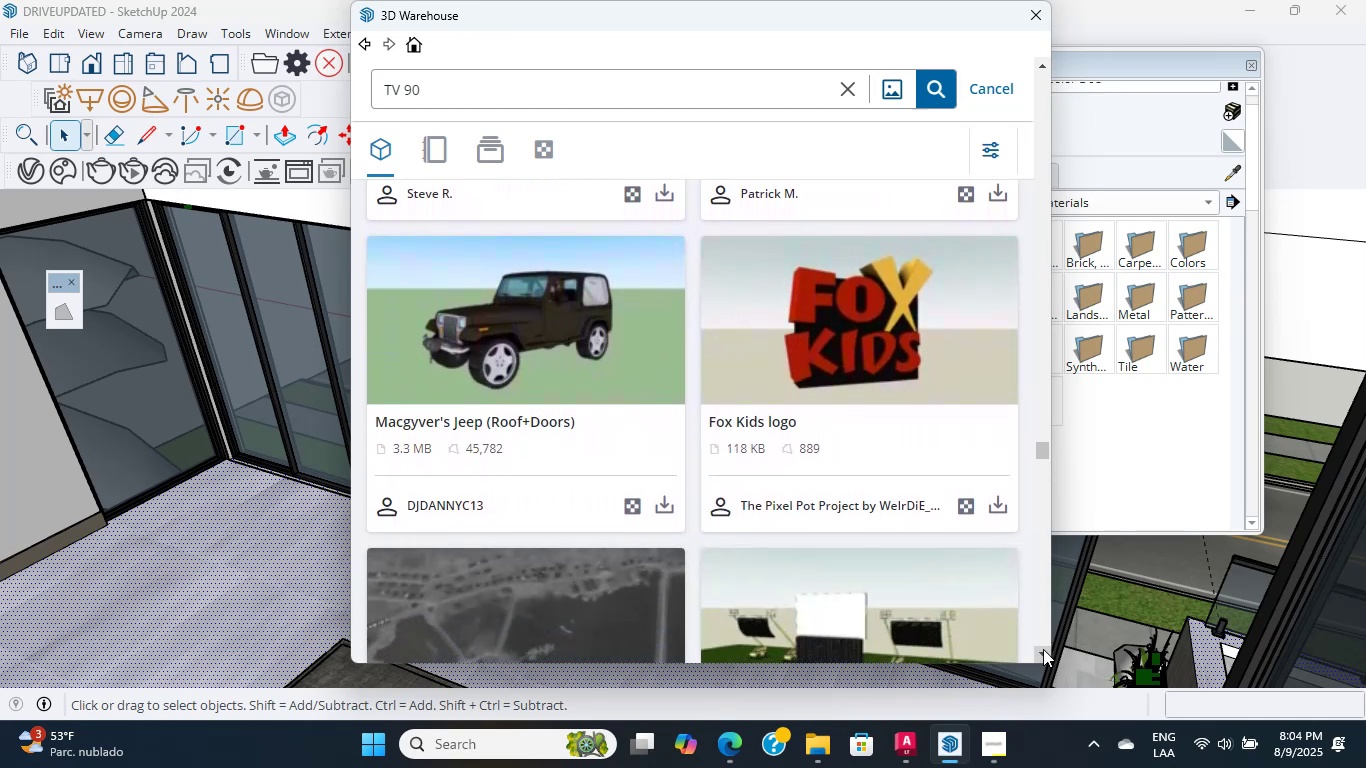 
triple_click([1043, 649])
 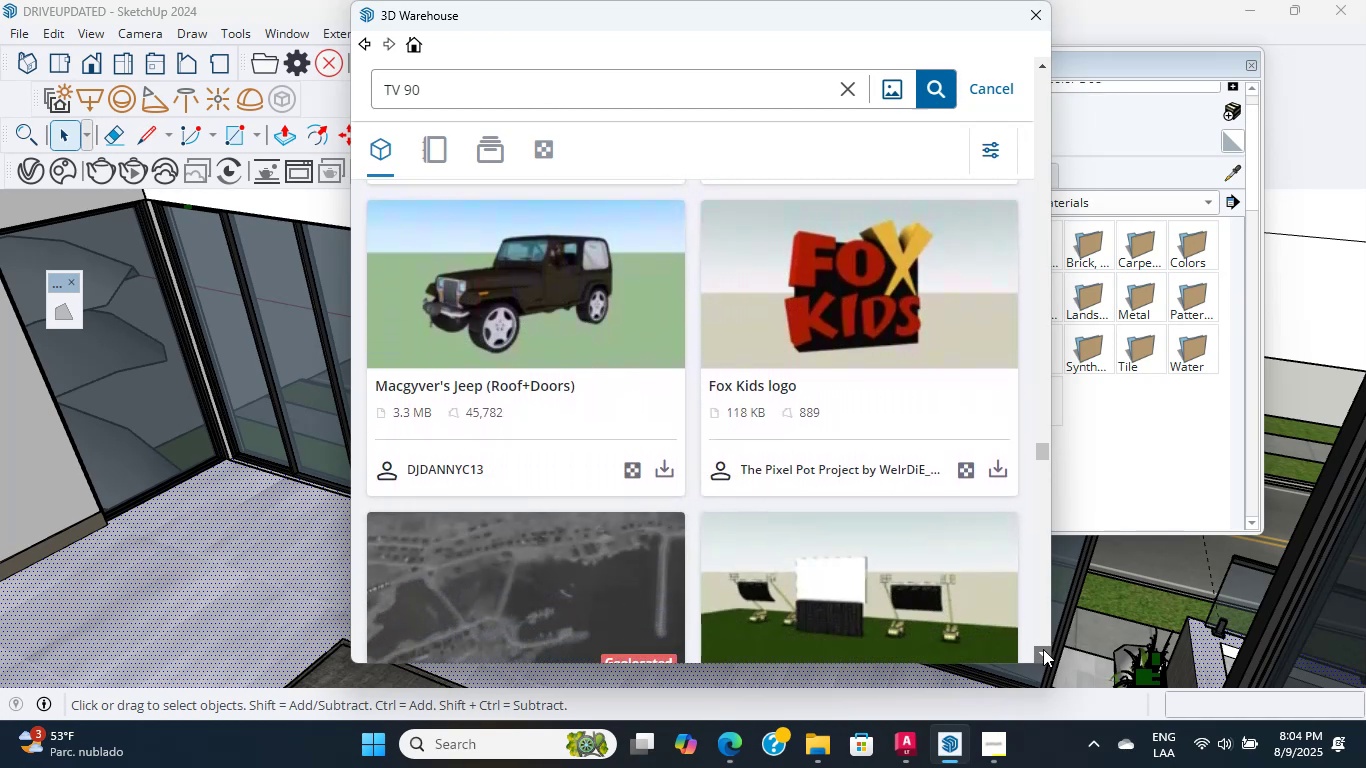 
triple_click([1043, 649])
 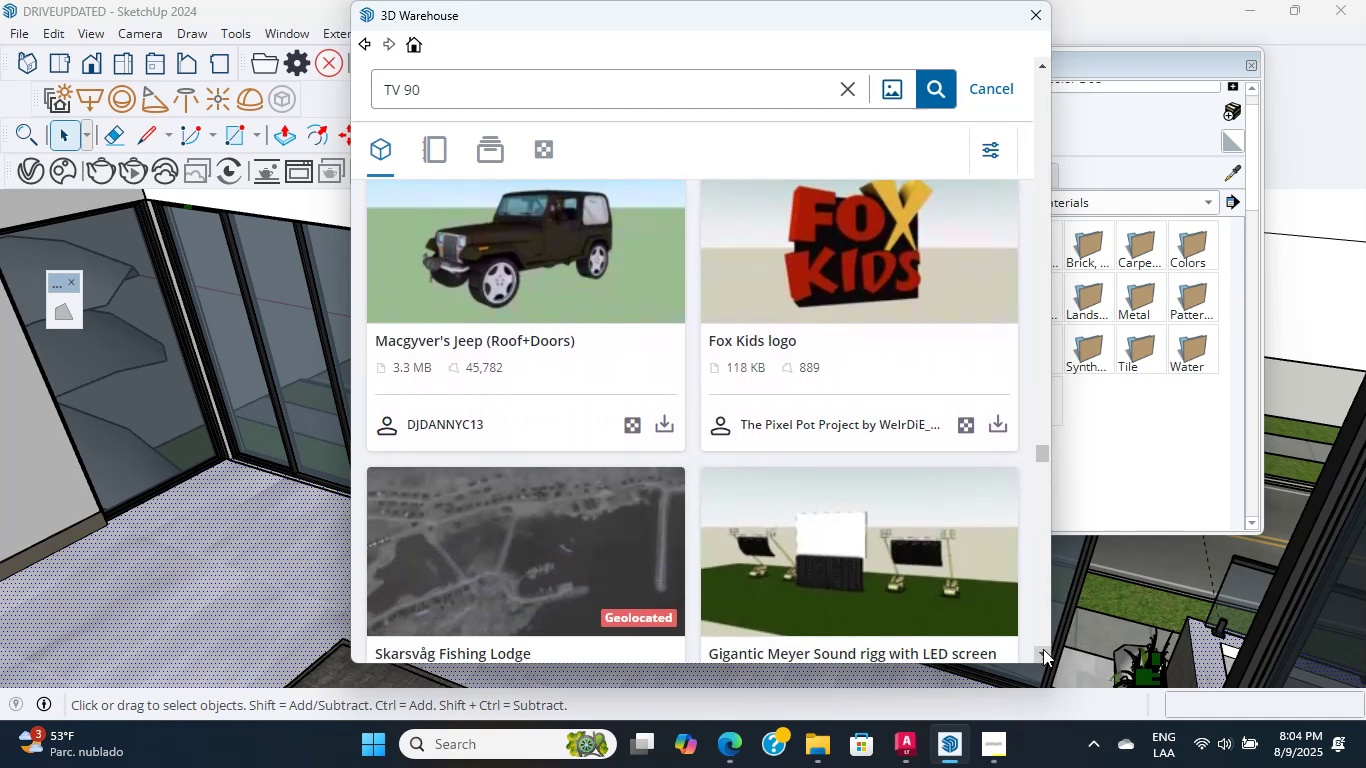 
triple_click([1043, 649])
 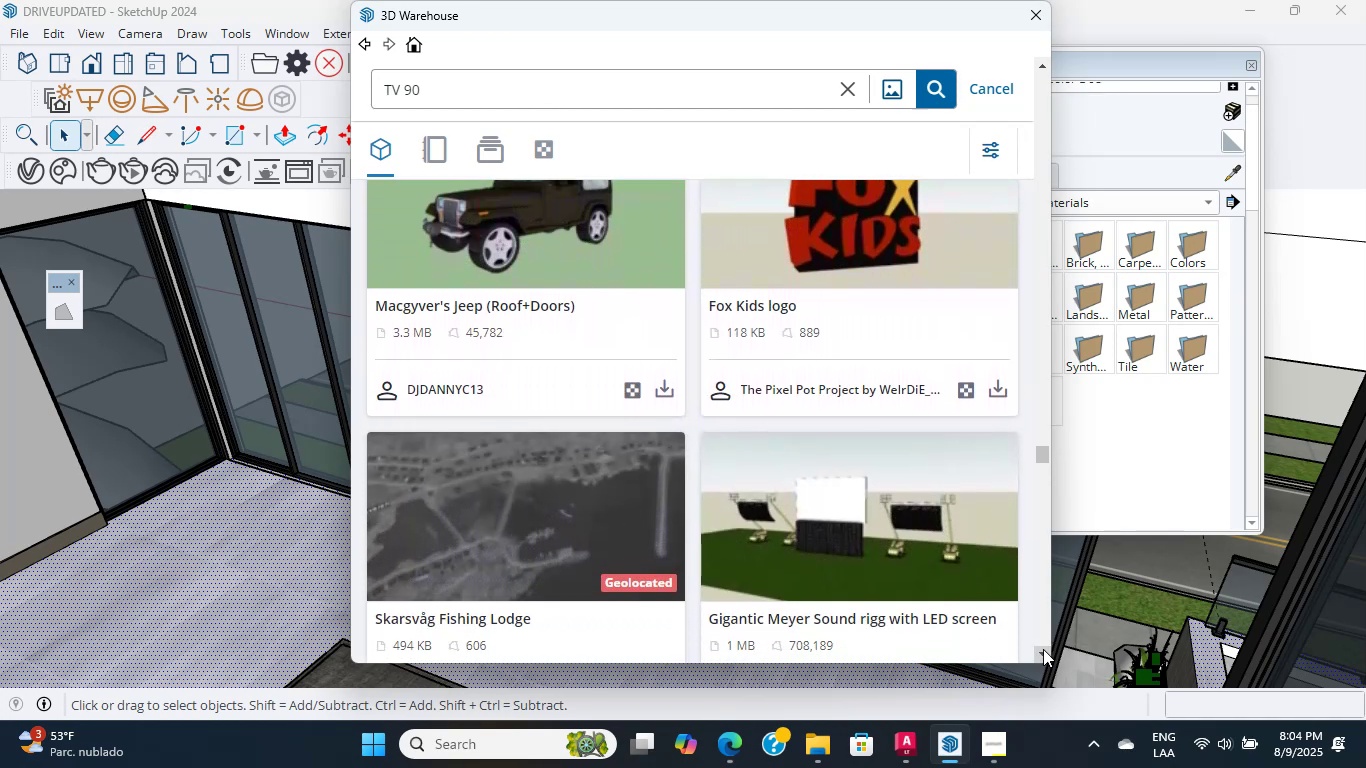 
triple_click([1043, 649])
 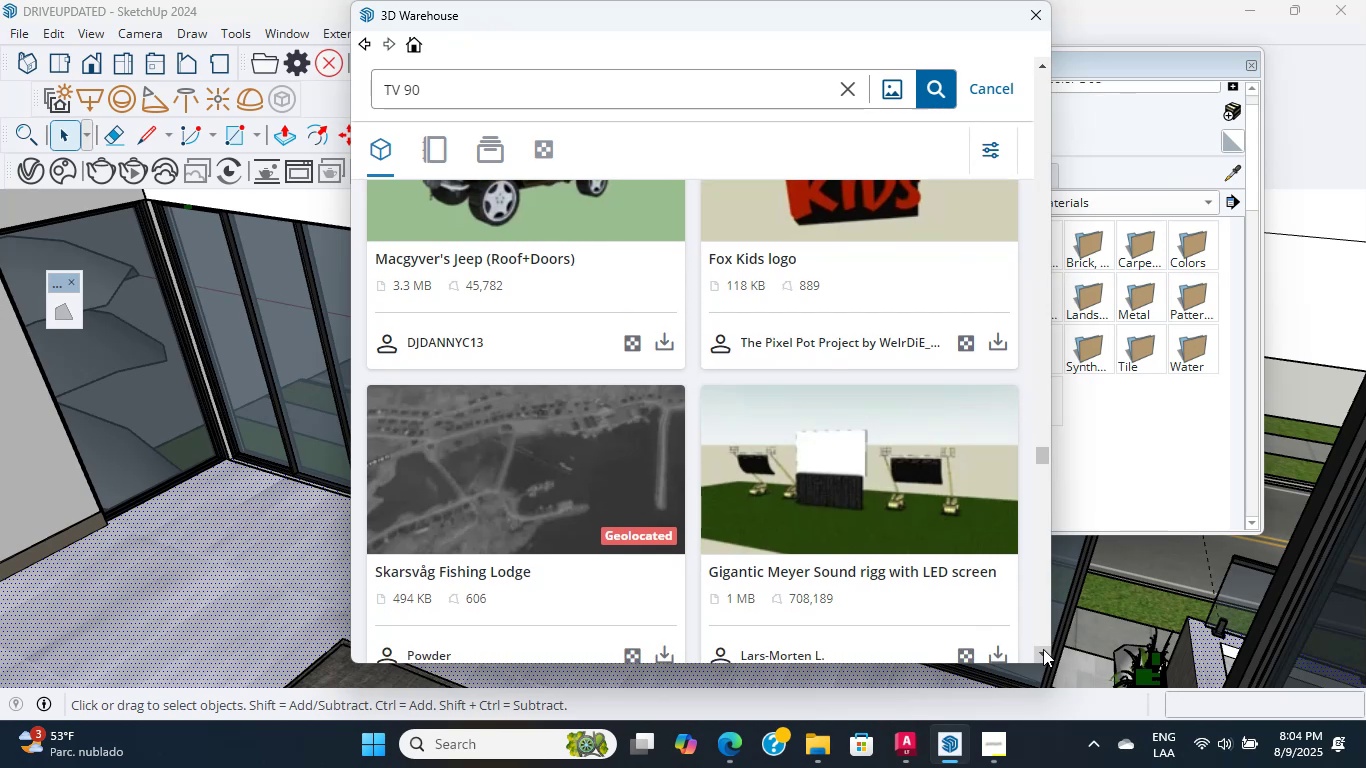 
triple_click([1043, 649])
 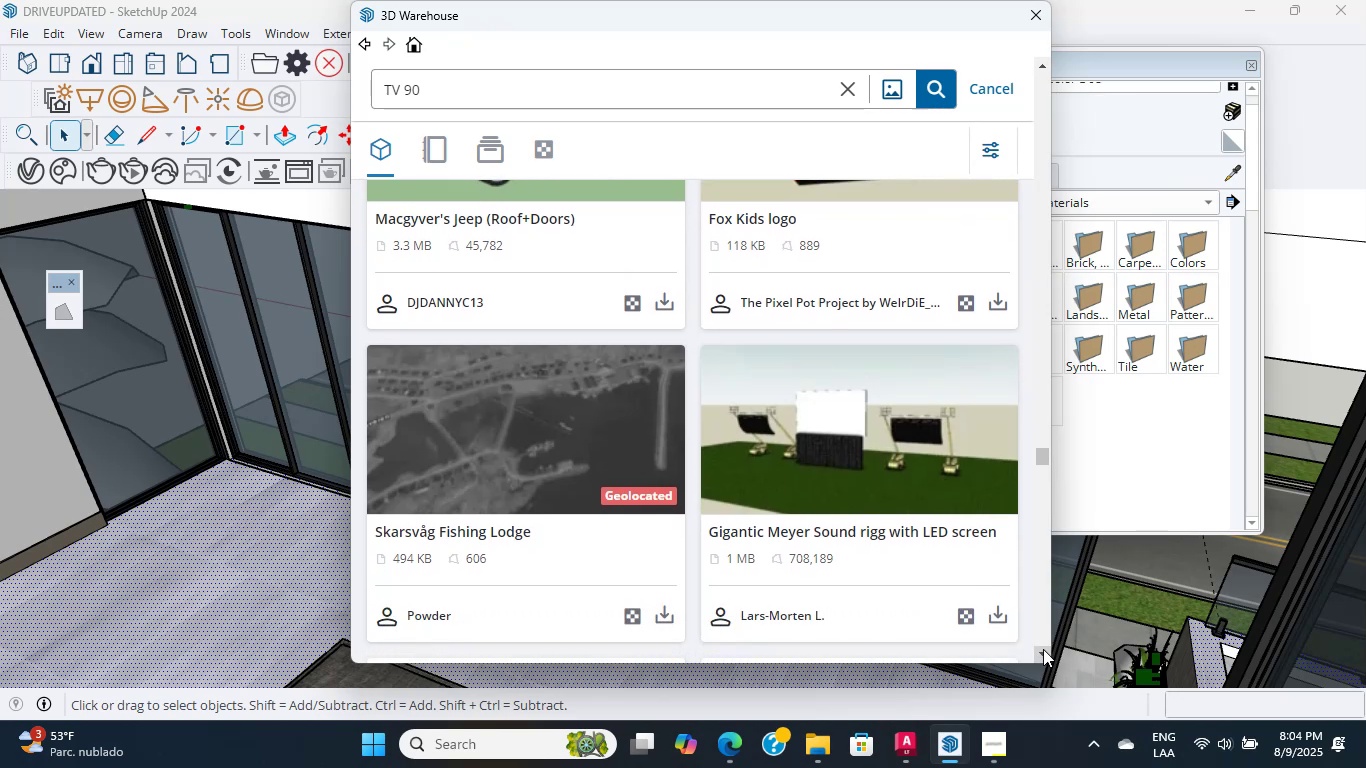 
triple_click([1043, 649])
 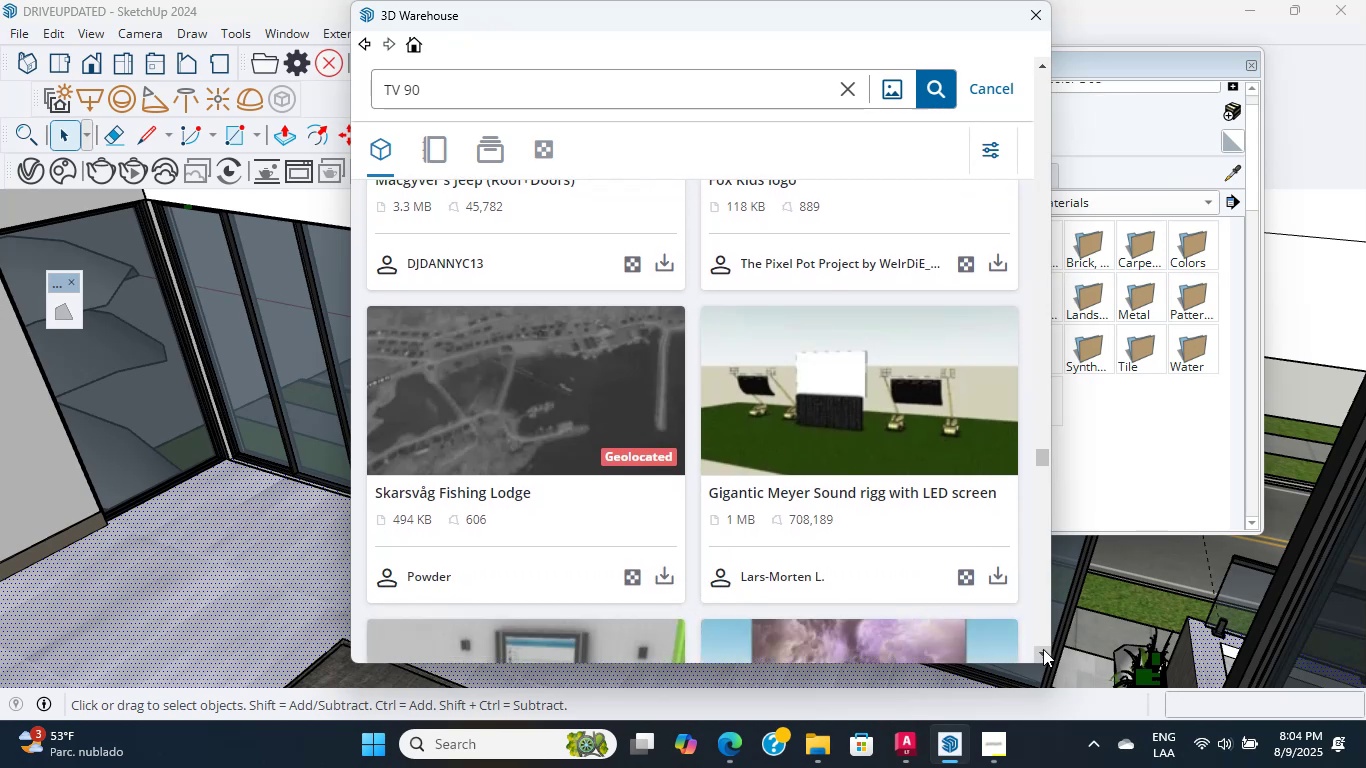 
triple_click([1043, 649])
 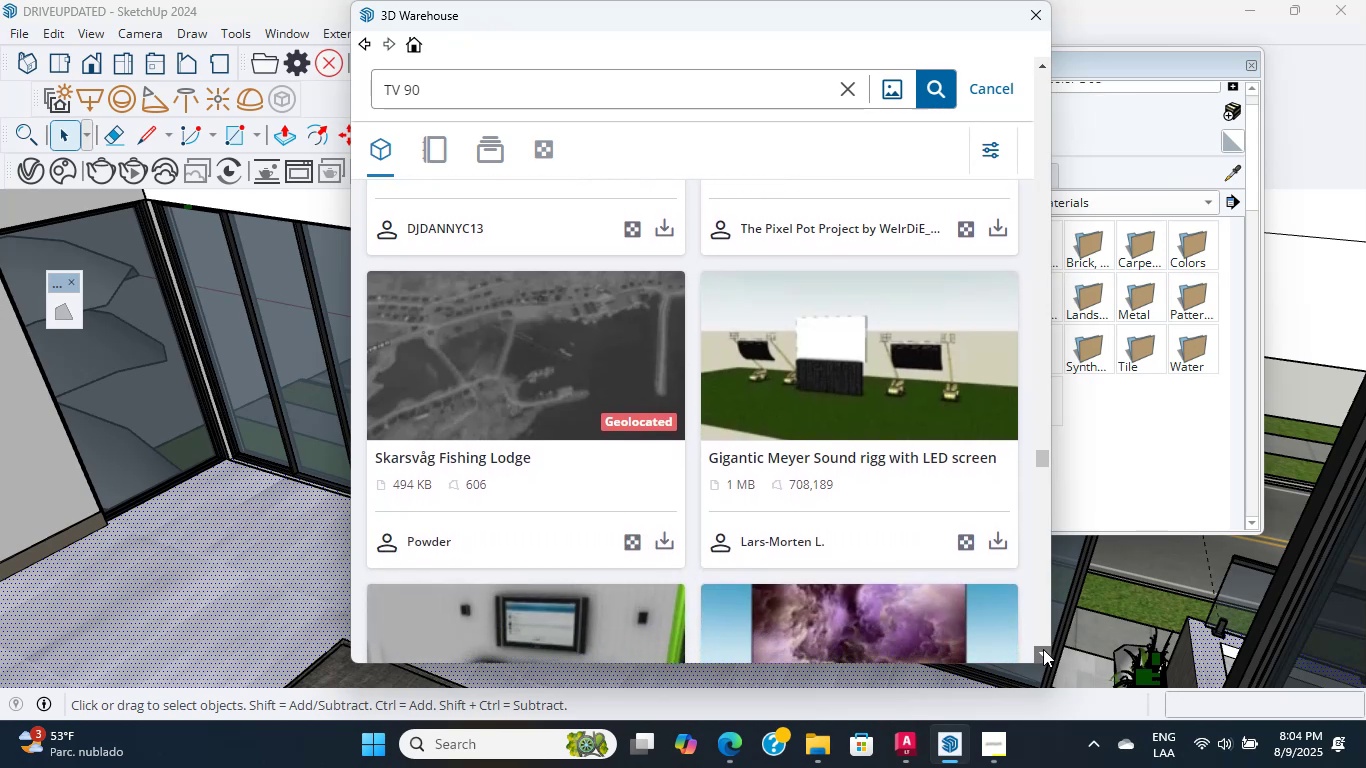 
triple_click([1043, 649])
 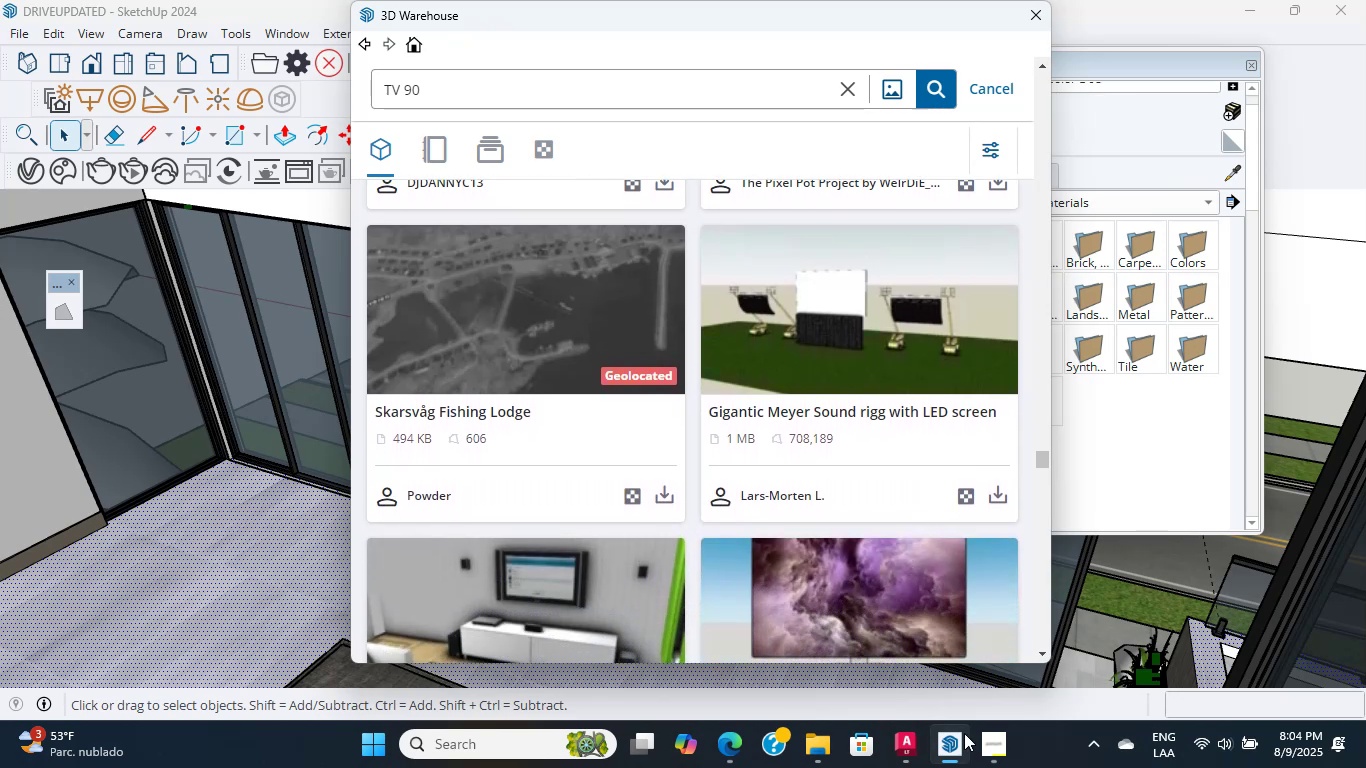 
left_click([987, 743])
 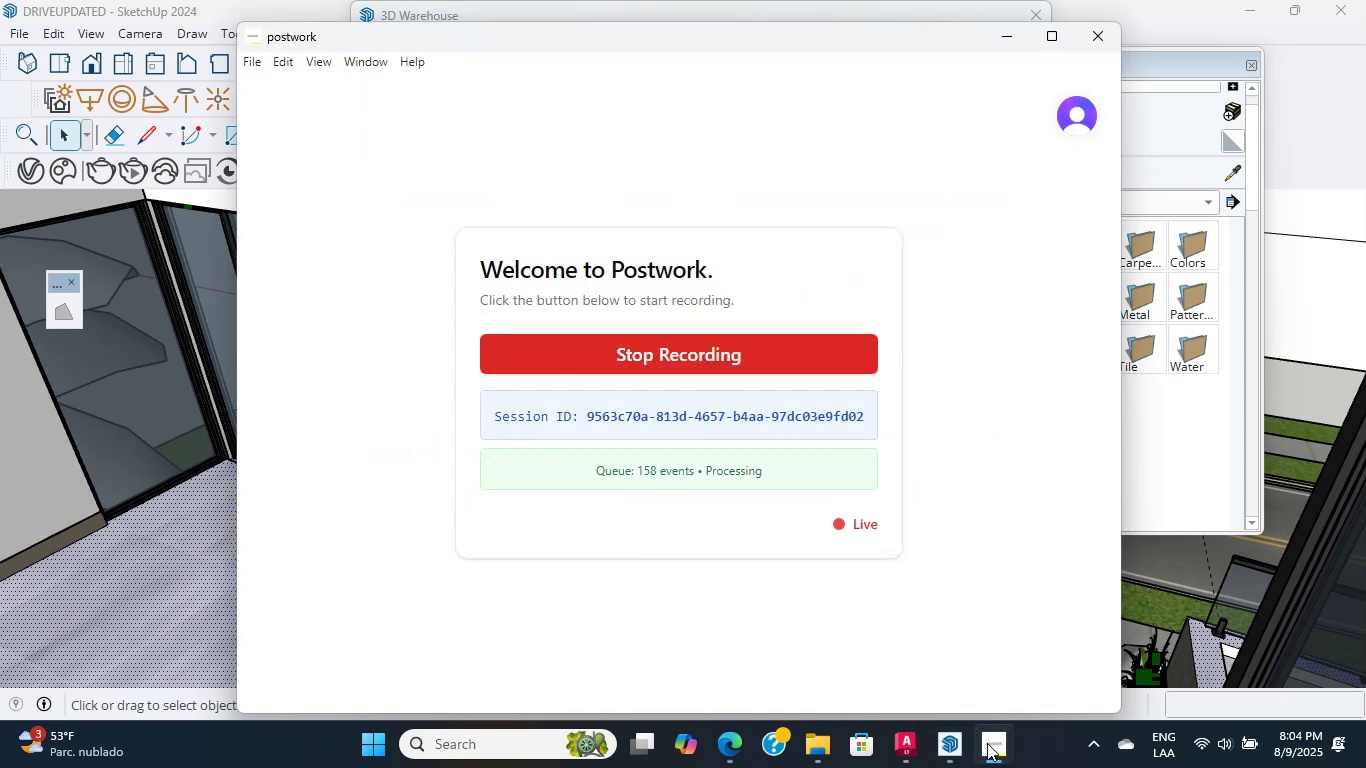 
left_click([987, 743])
 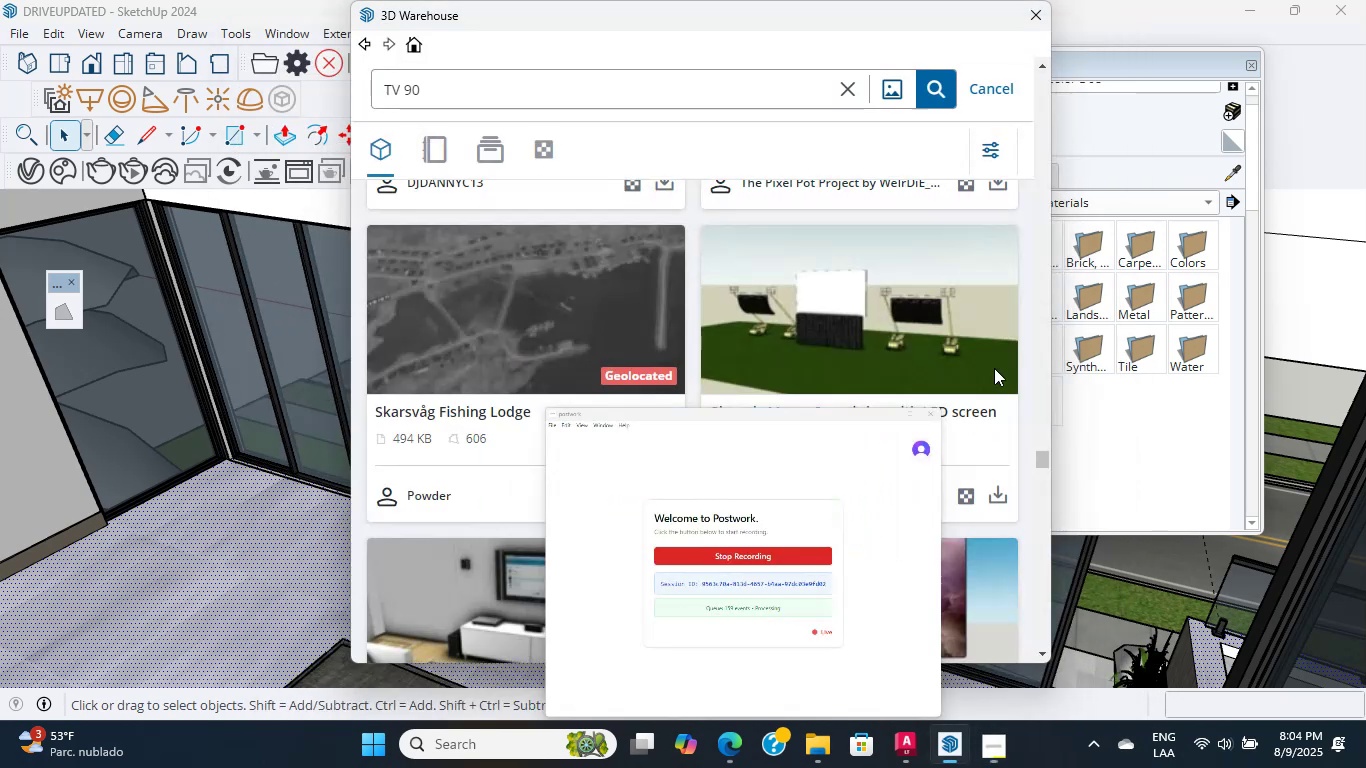 
scroll: coordinate [1042, 105], scroll_direction: up, amount: 8.0
 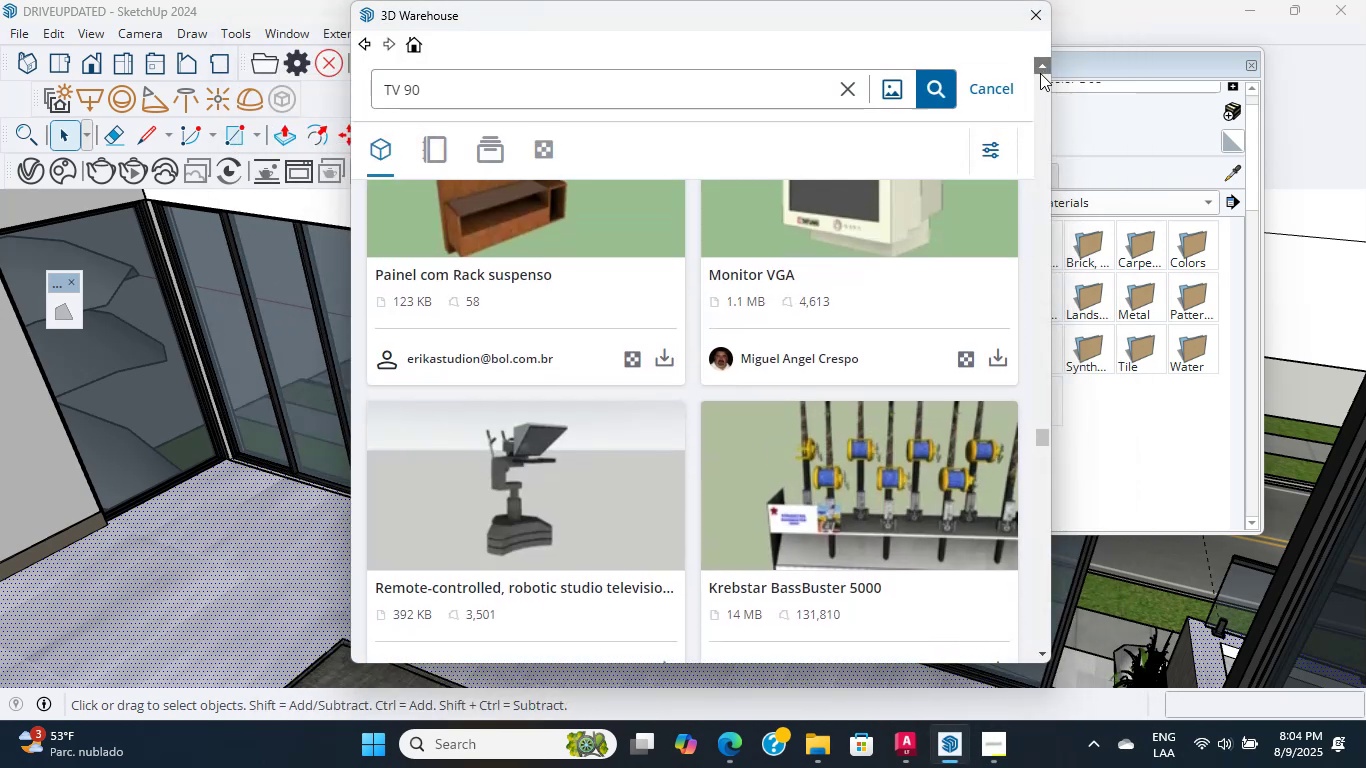 
double_click([1040, 73])
 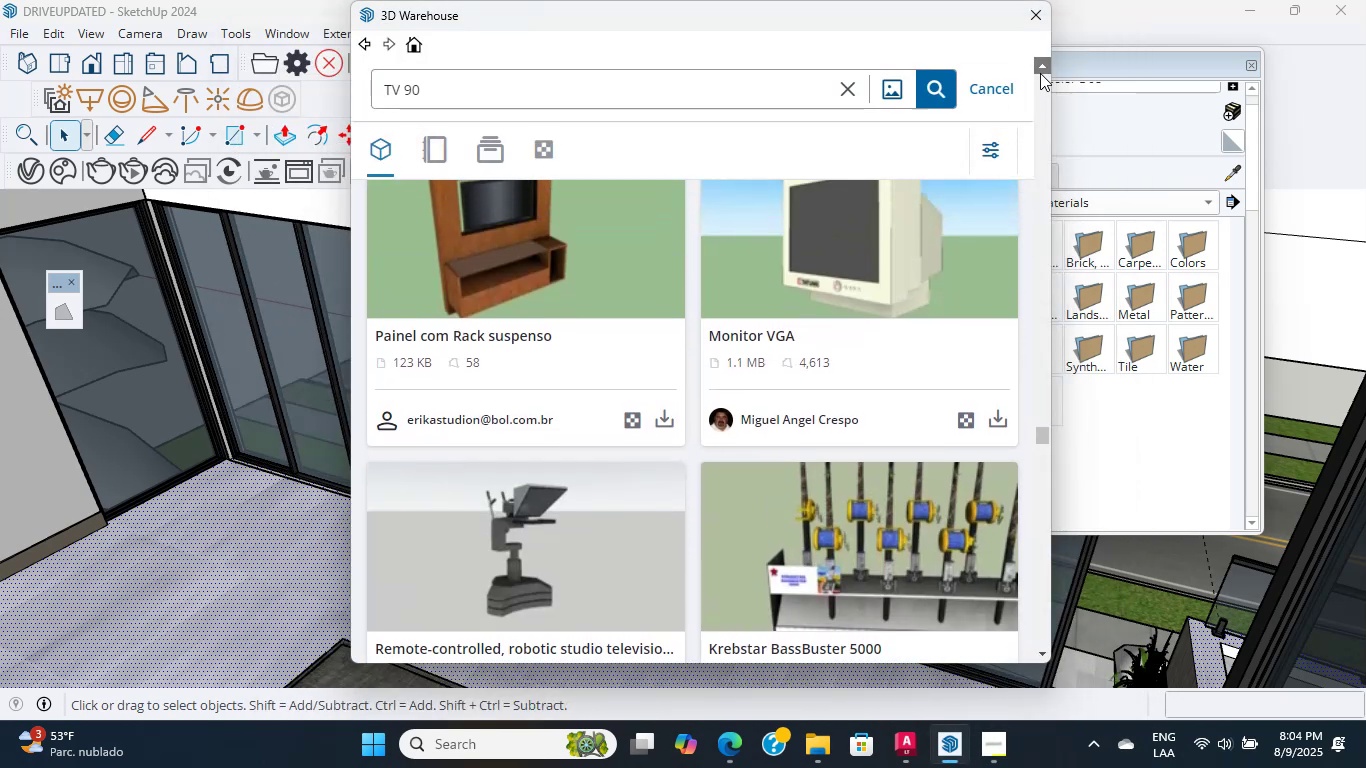 
triple_click([1040, 73])
 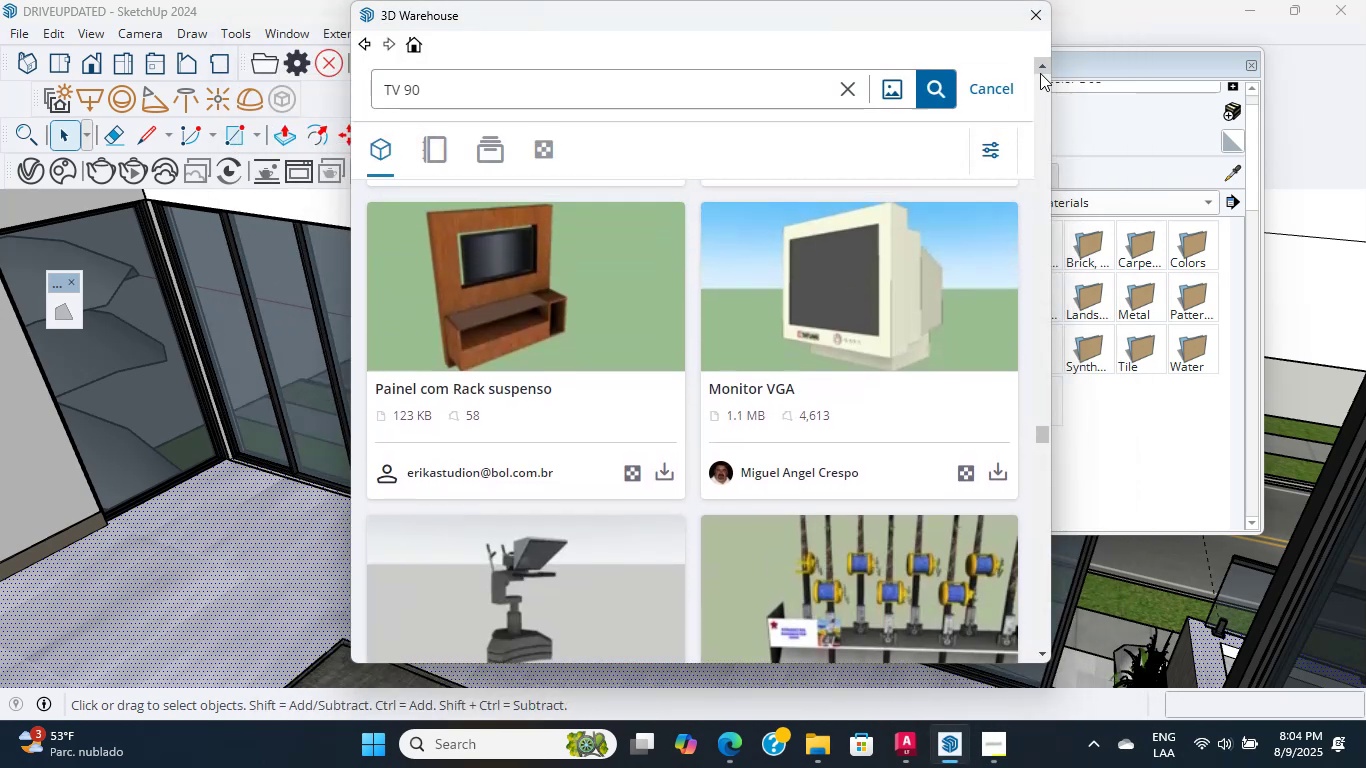 
triple_click([1040, 73])
 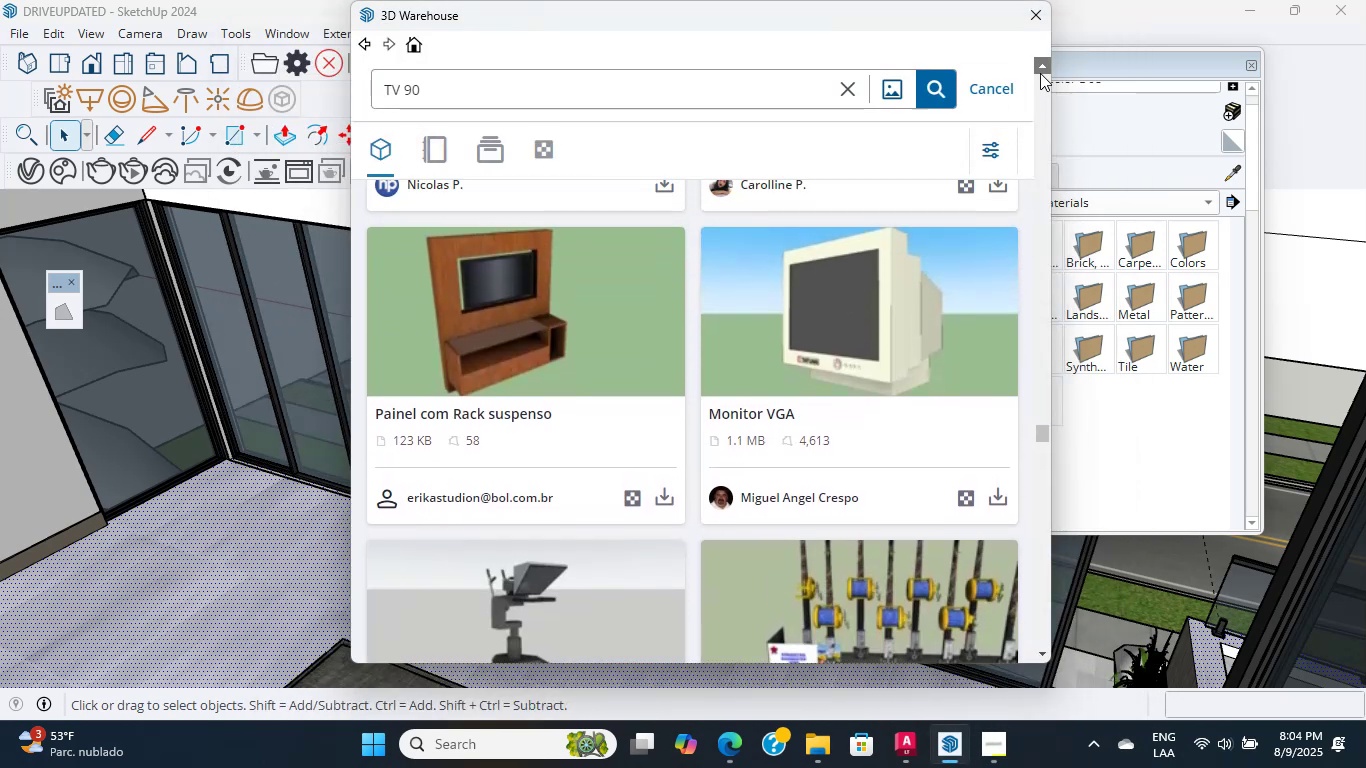 
triple_click([1040, 73])
 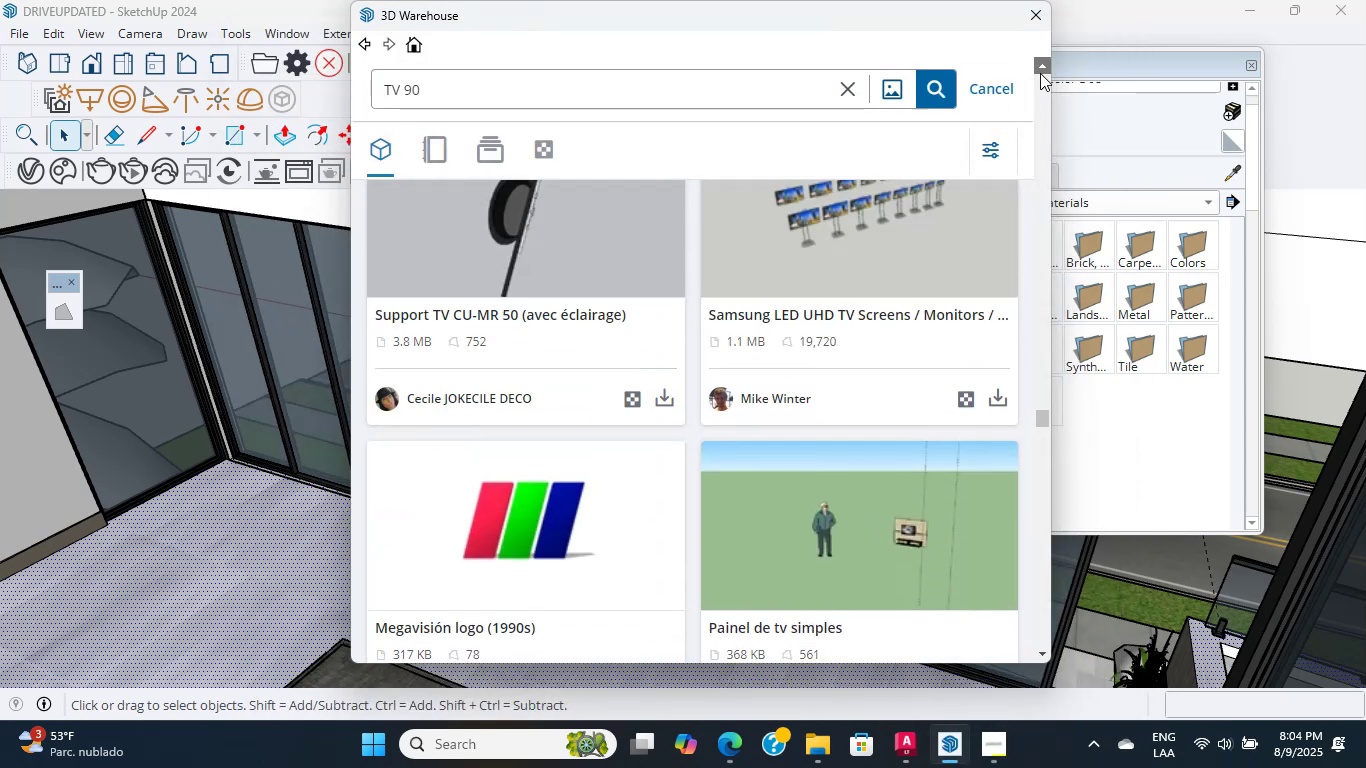 
triple_click([1040, 73])
 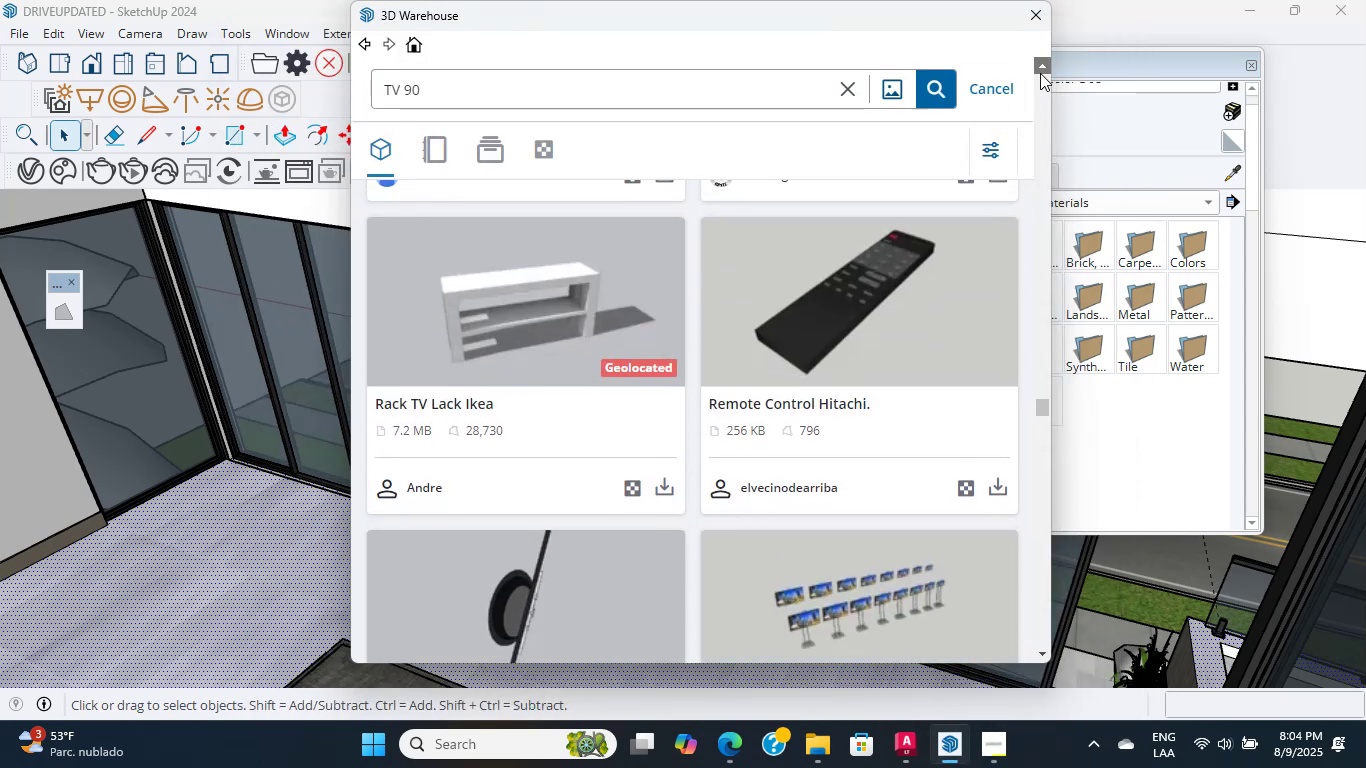 
double_click([1040, 73])
 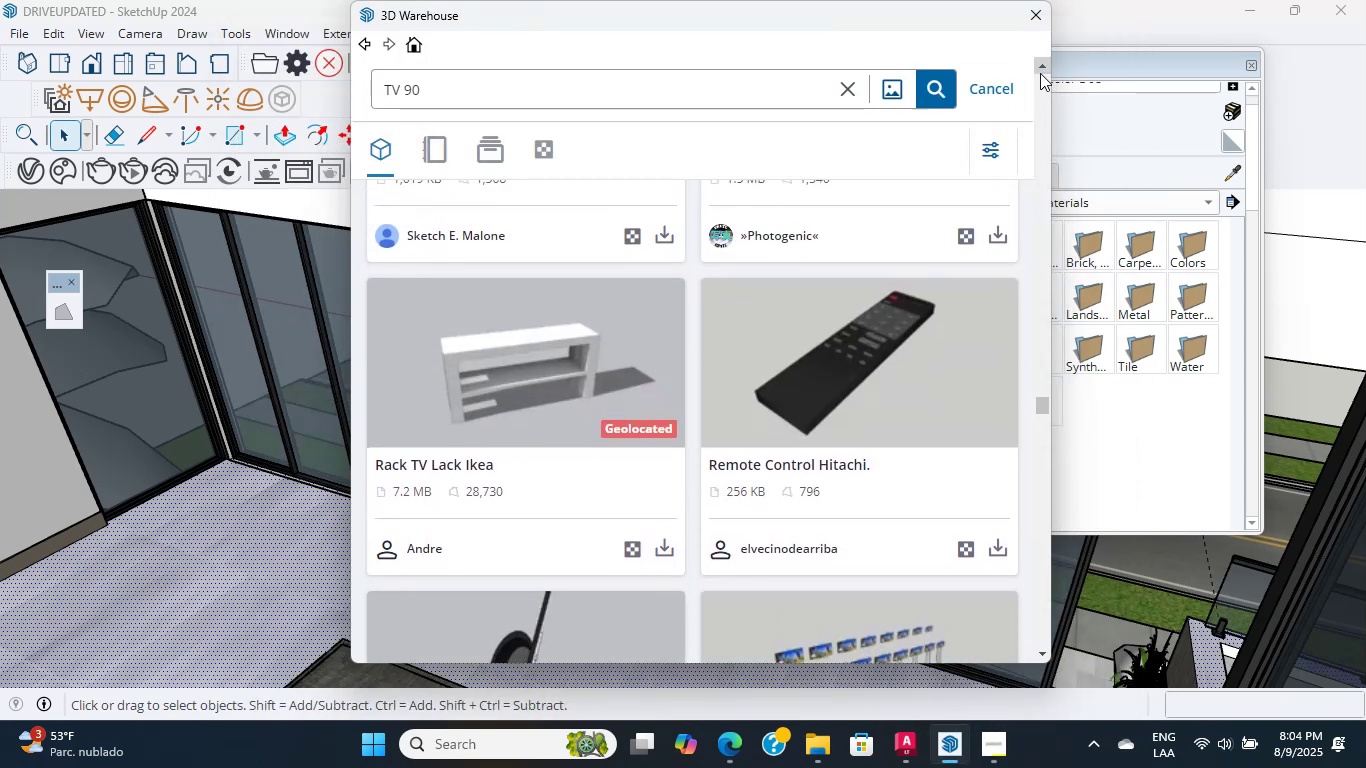 
triple_click([1040, 73])
 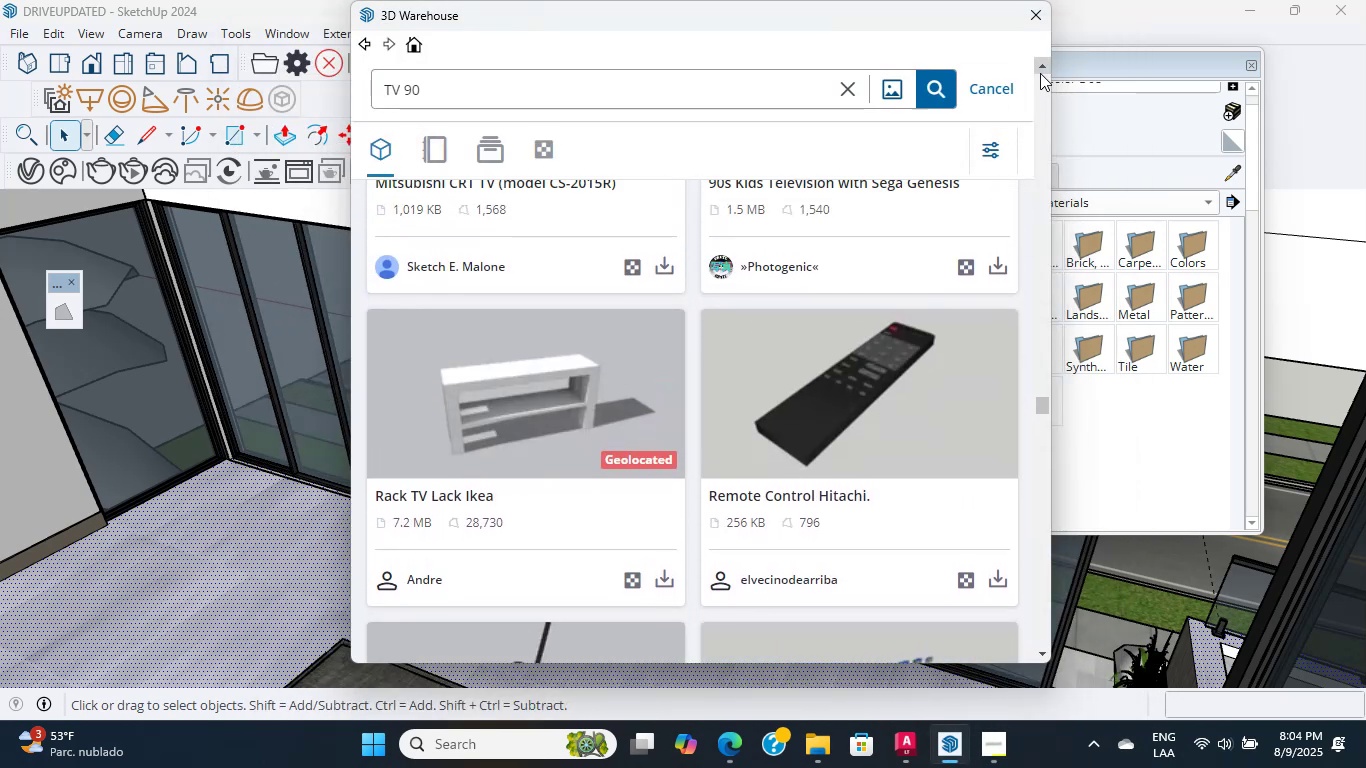 
triple_click([1040, 73])
 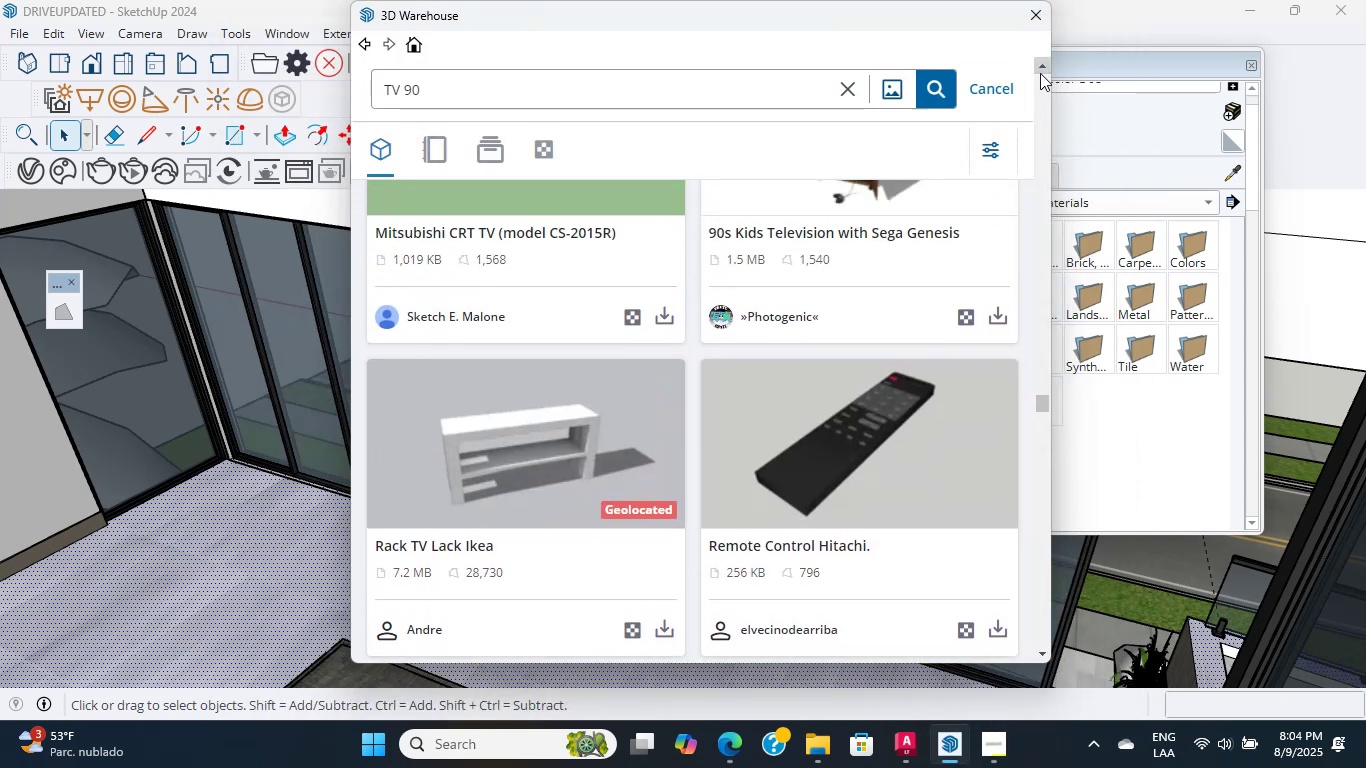 
triple_click([1040, 73])
 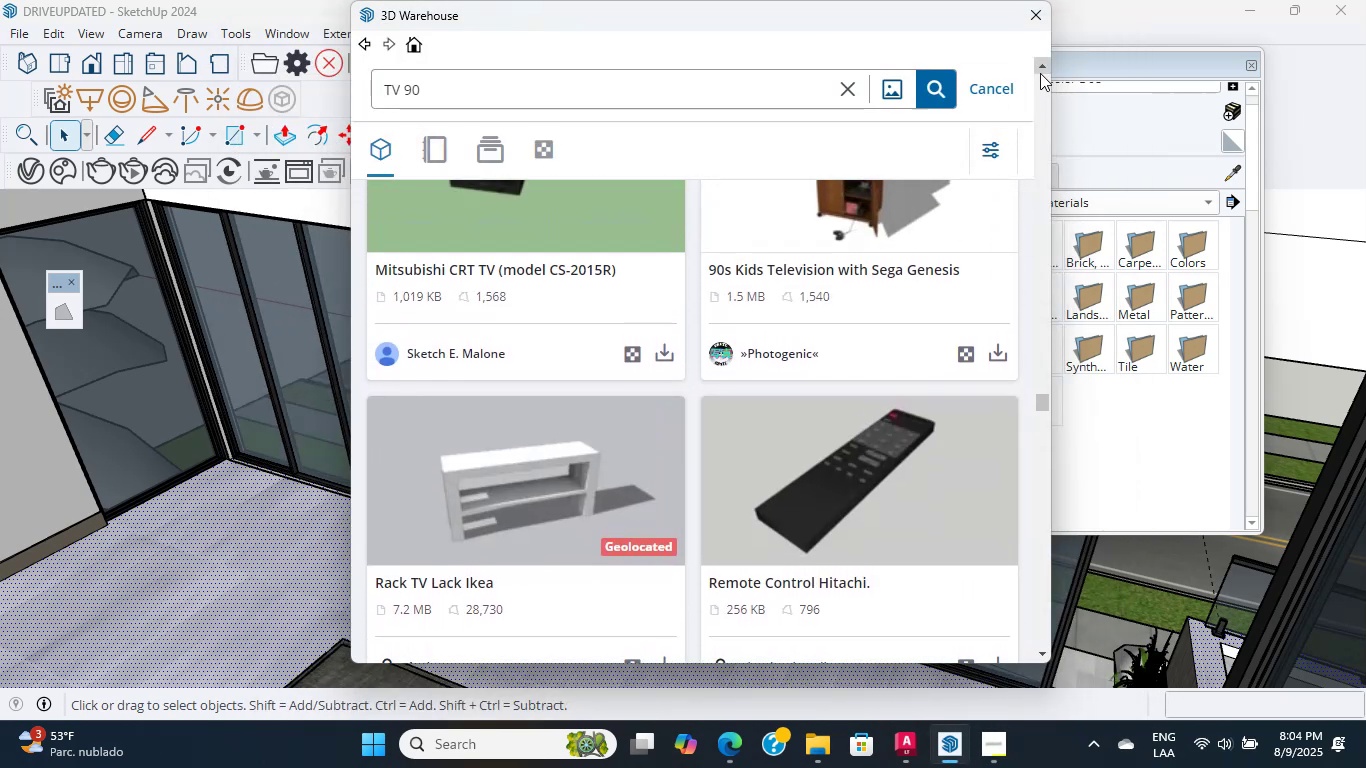 
triple_click([1040, 73])
 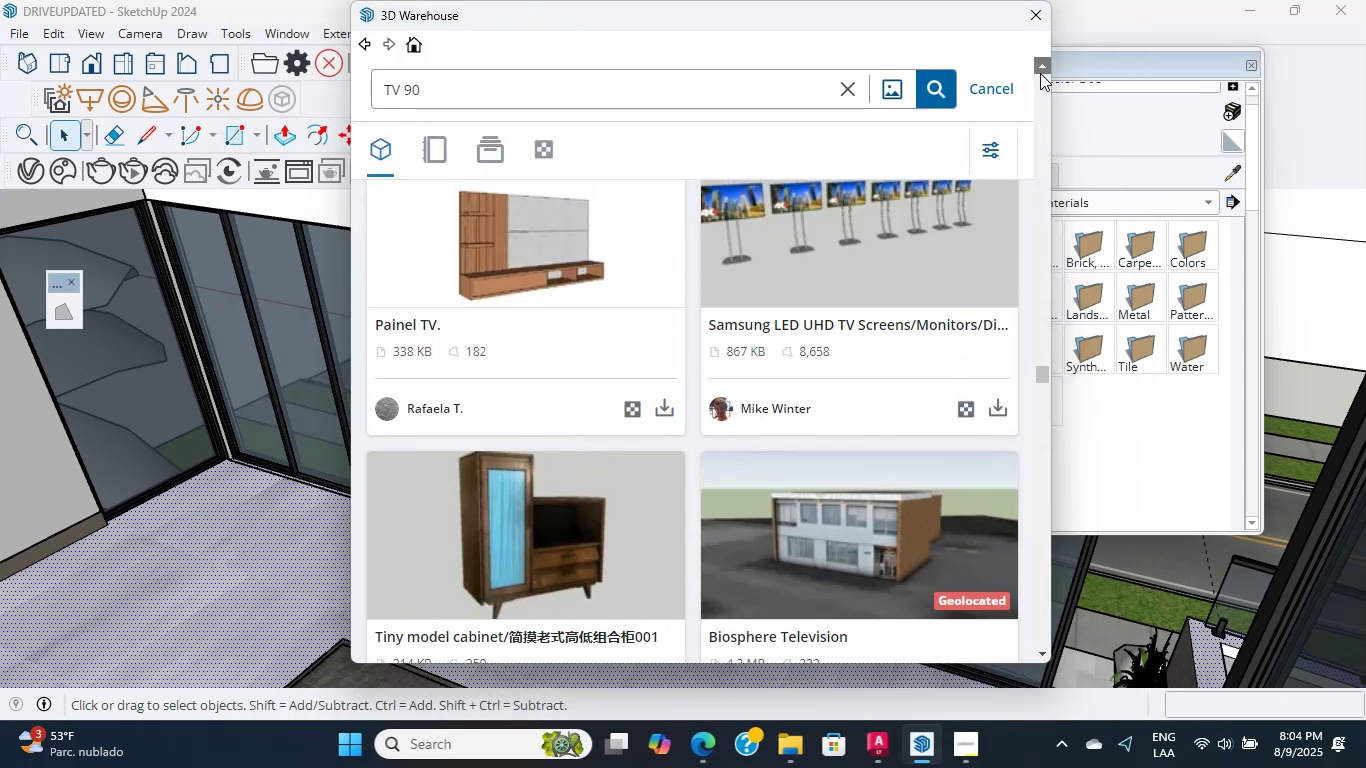 
triple_click([1040, 73])
 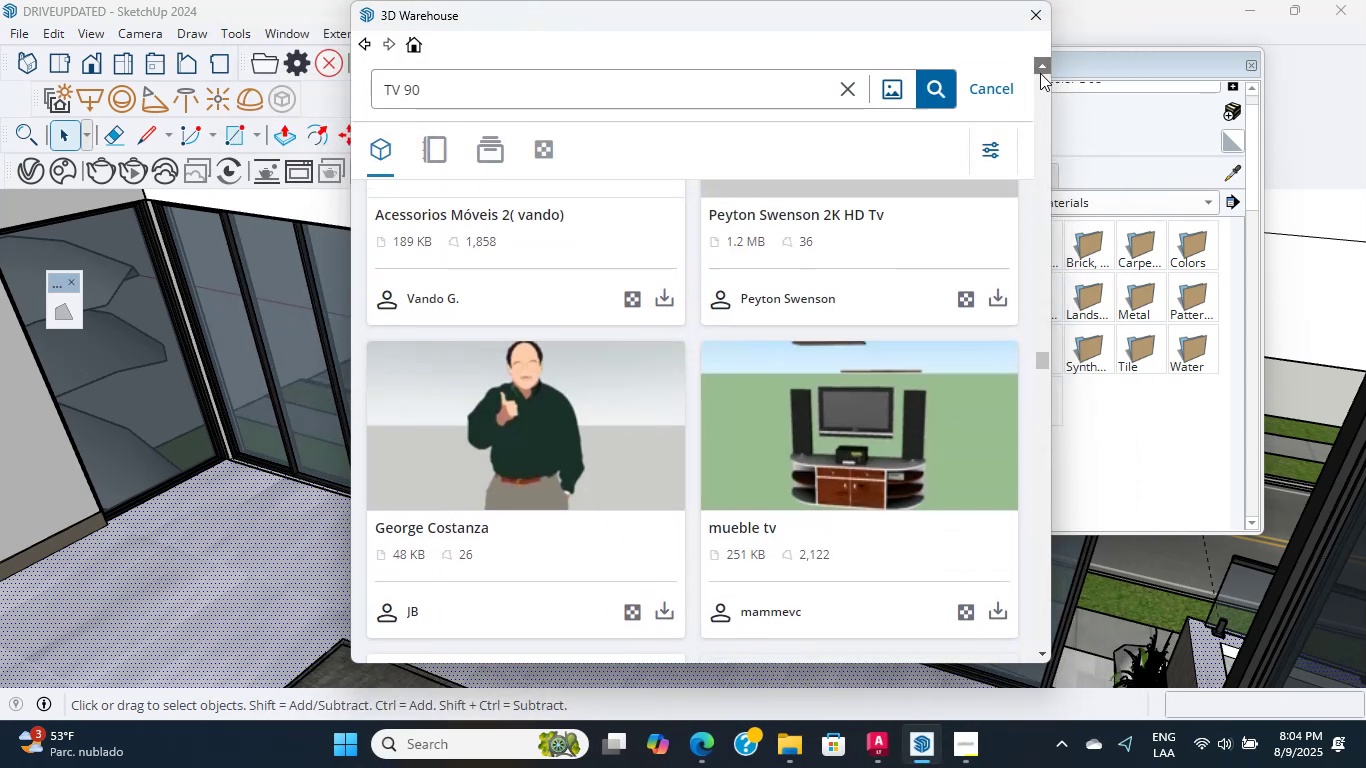 
double_click([1040, 73])
 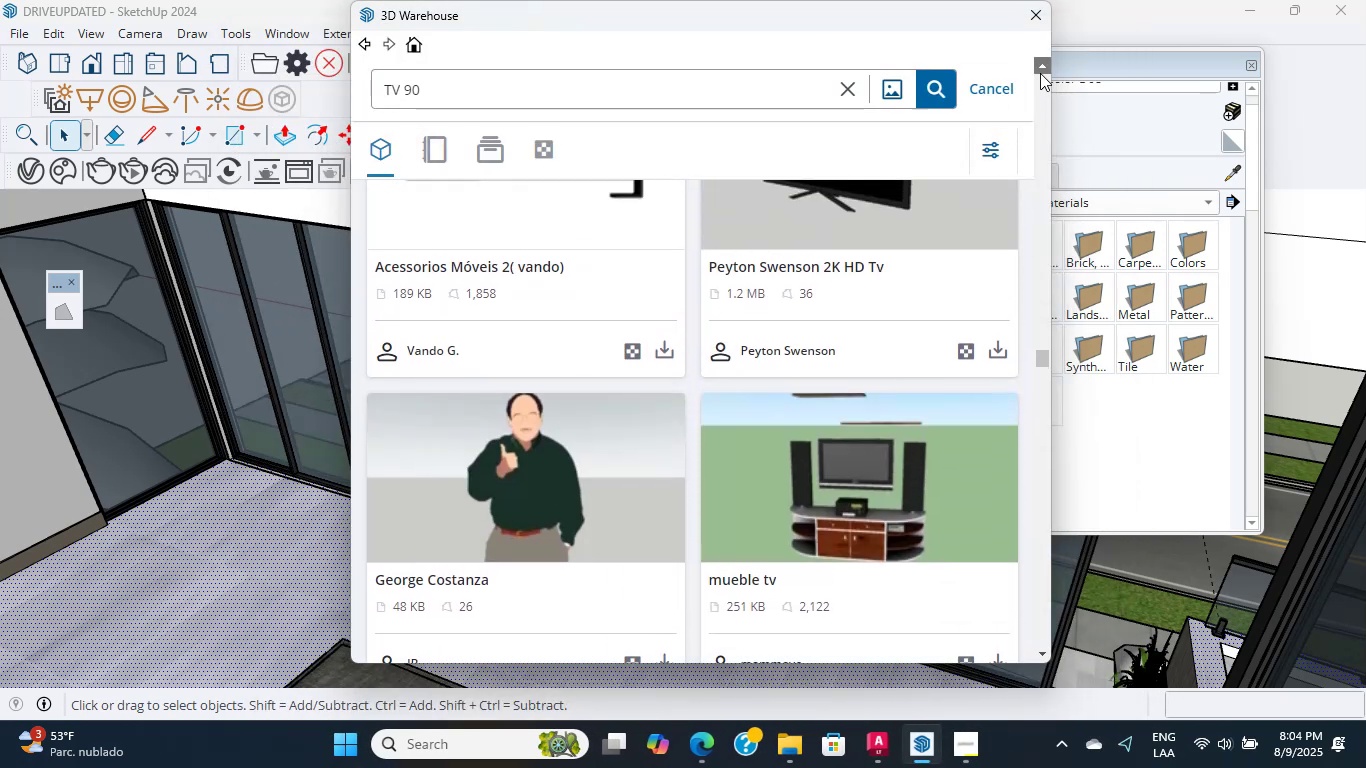 
triple_click([1040, 73])
 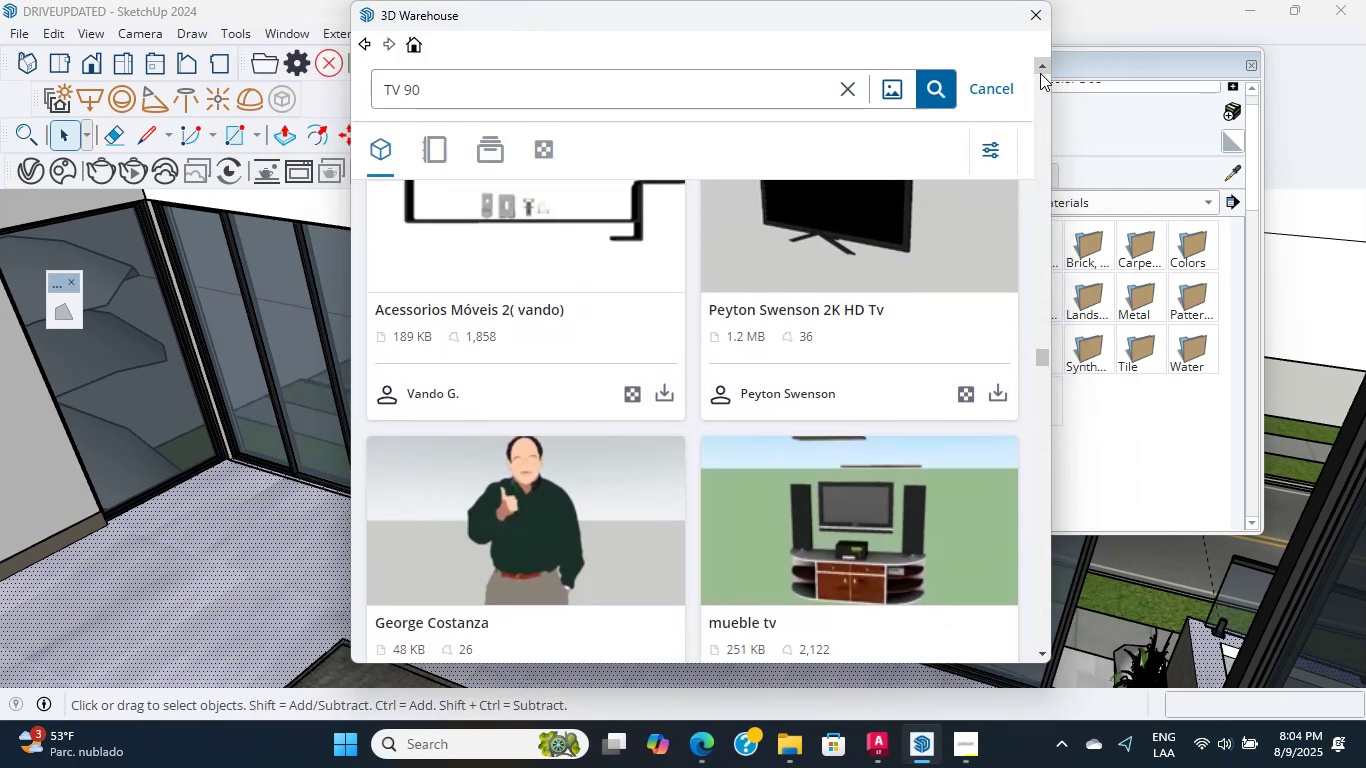 
triple_click([1040, 73])
 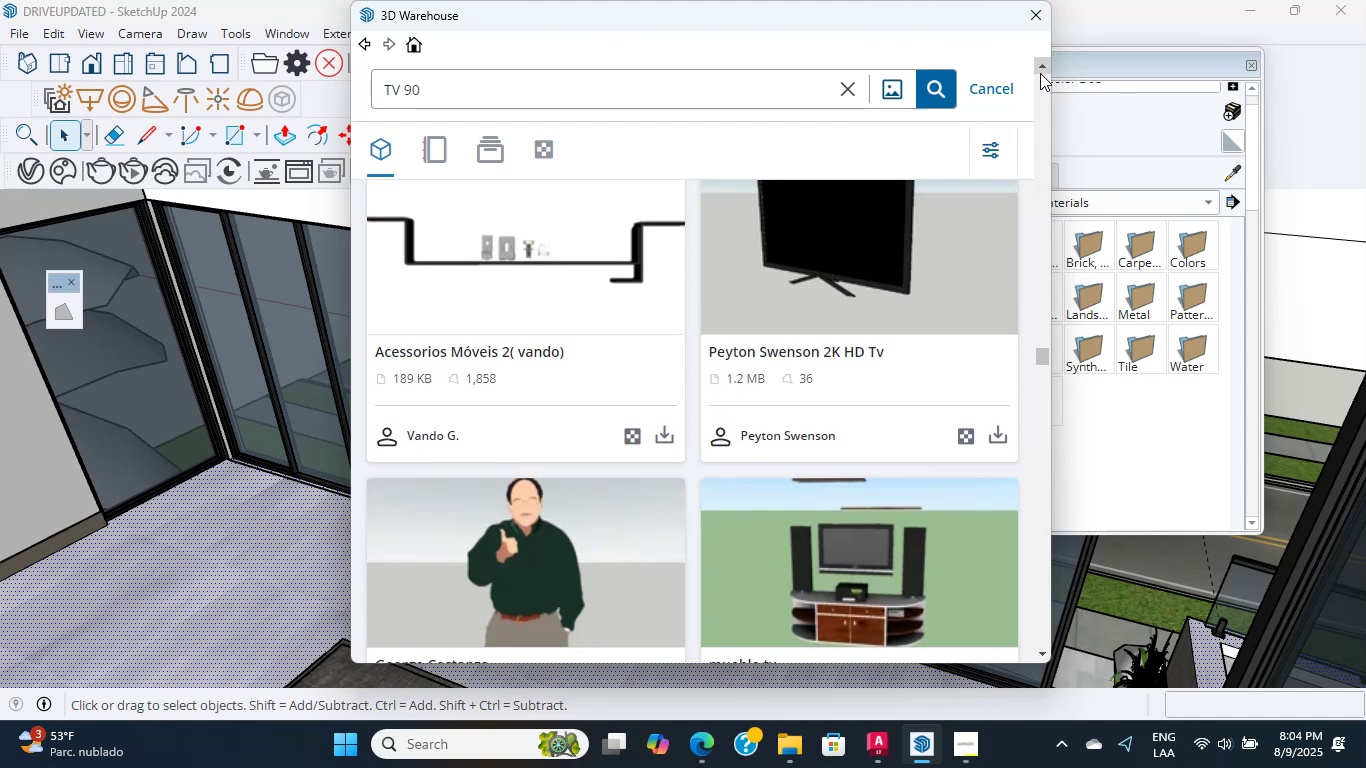 
triple_click([1040, 73])
 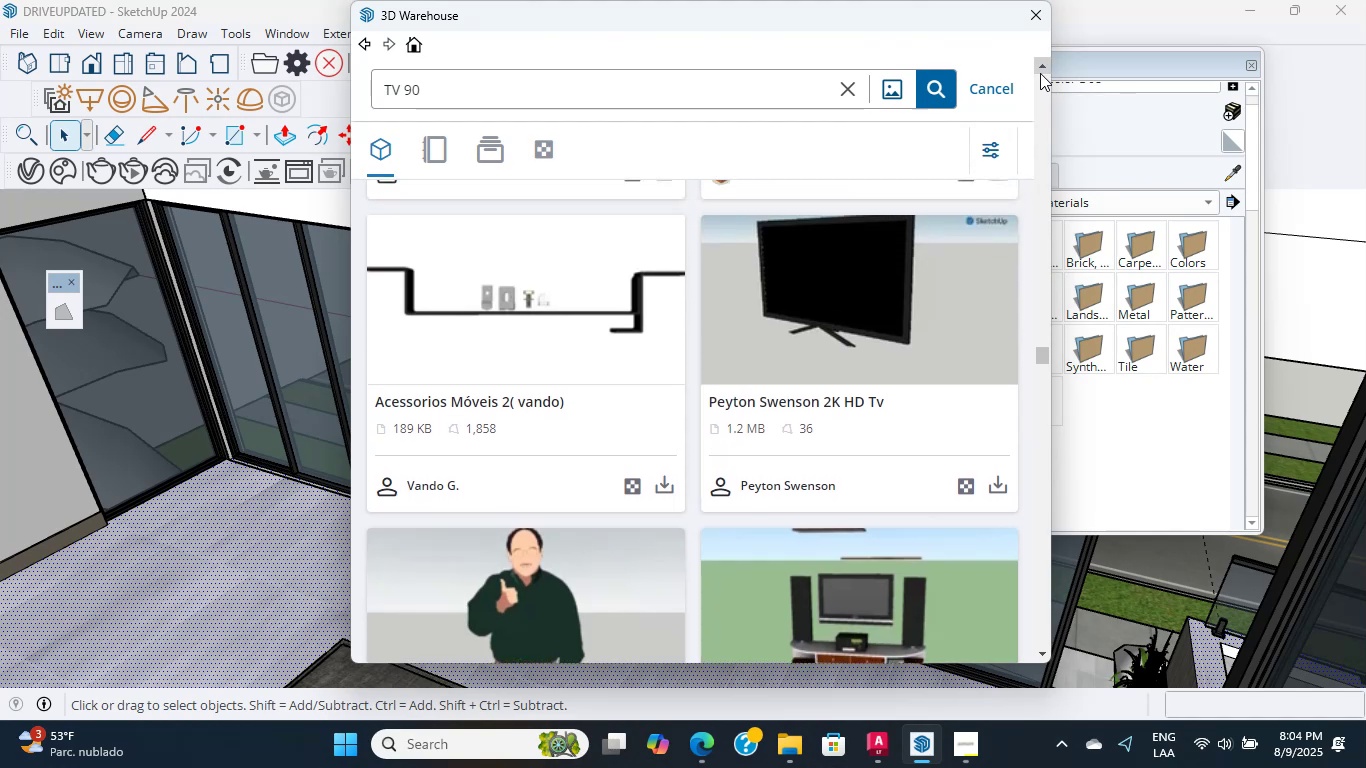 
triple_click([1040, 73])
 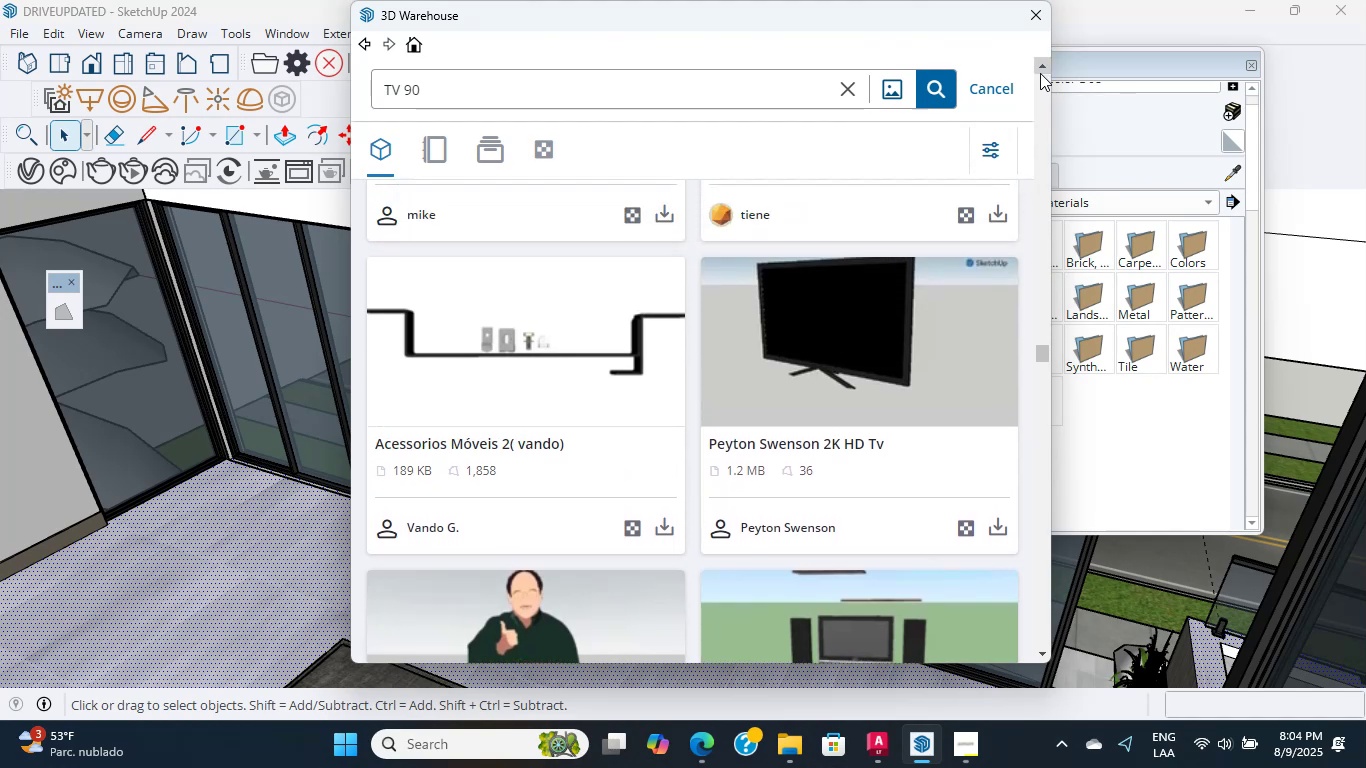 
triple_click([1040, 73])
 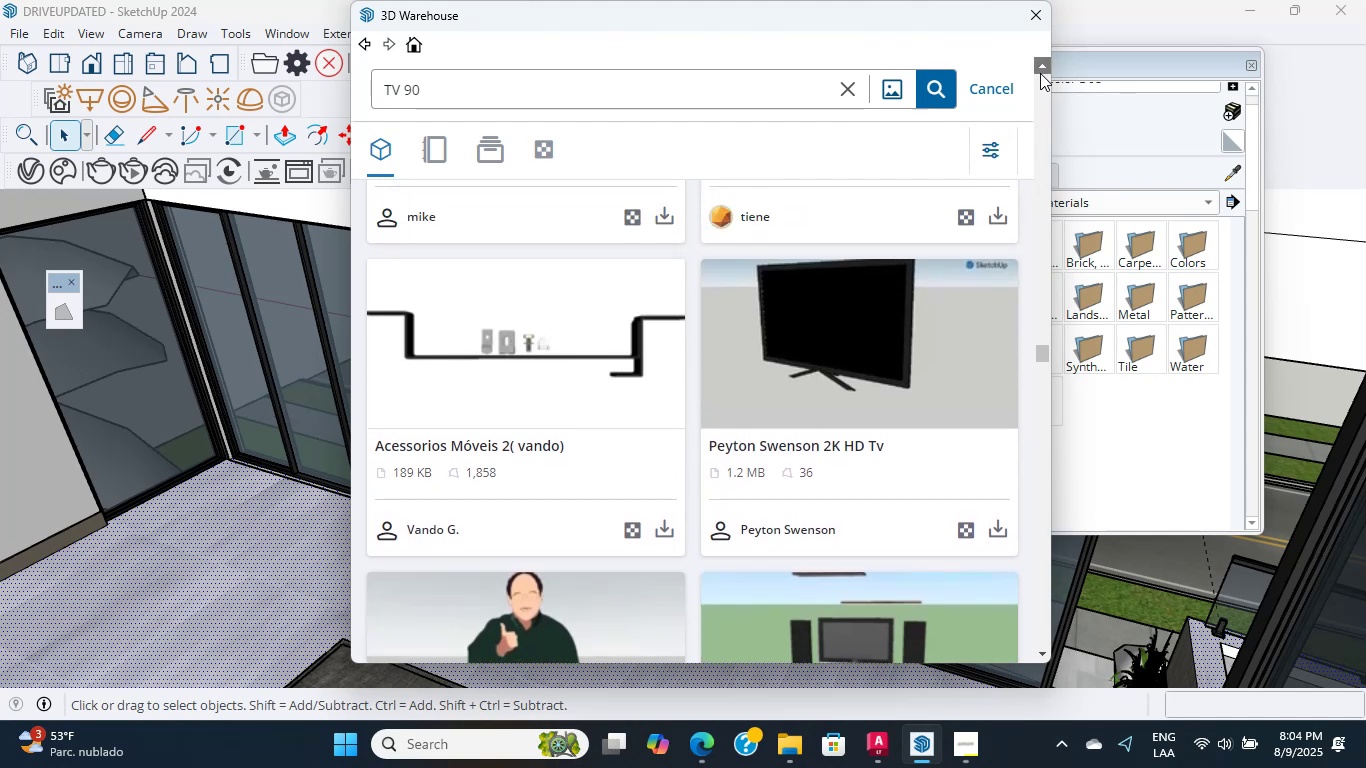 
triple_click([1040, 73])
 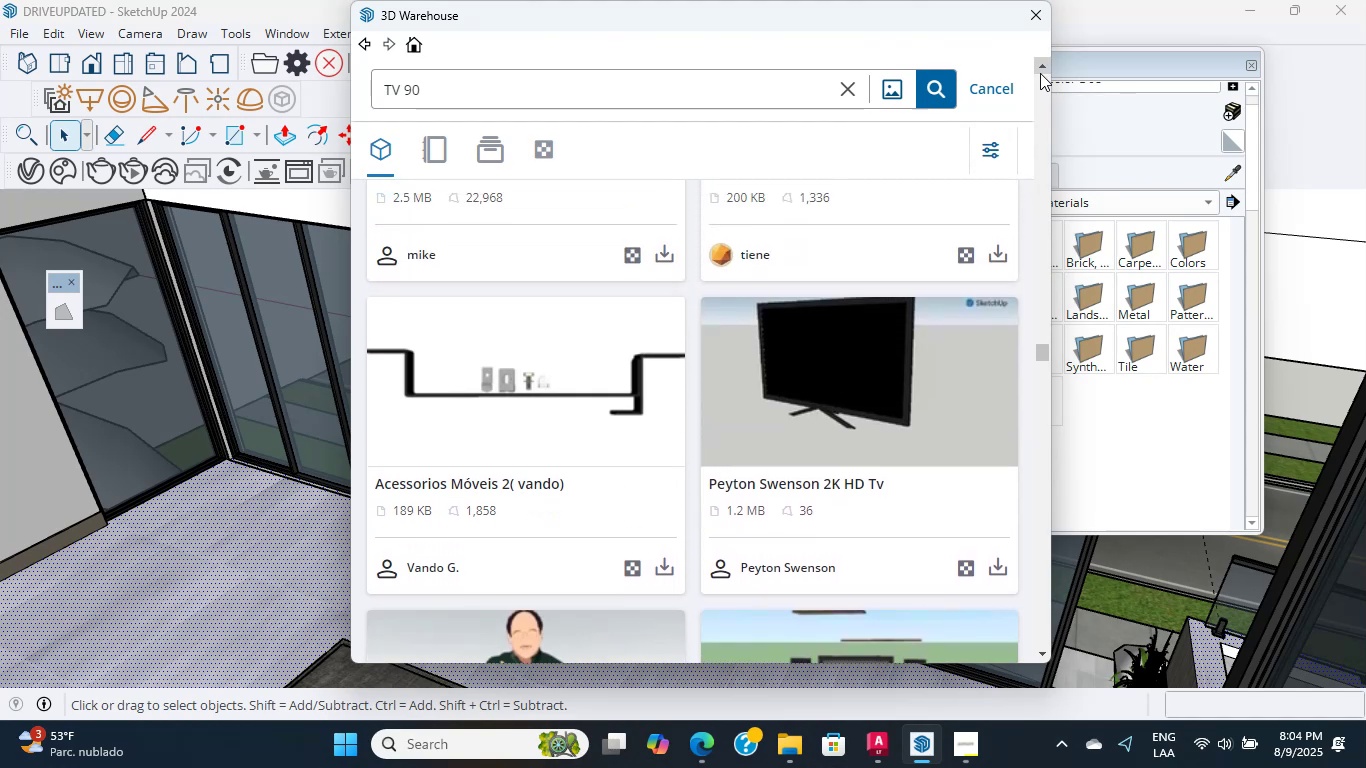 
triple_click([1040, 73])
 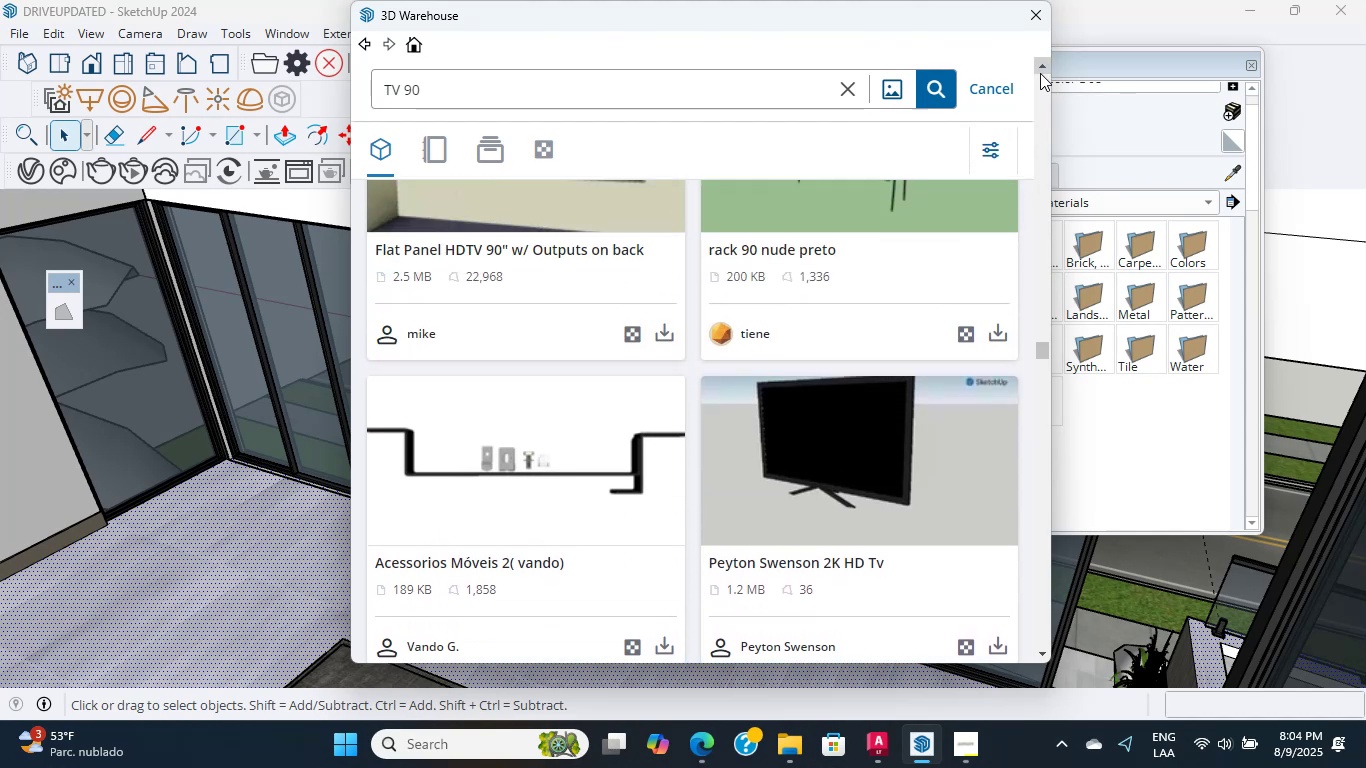 
triple_click([1040, 73])
 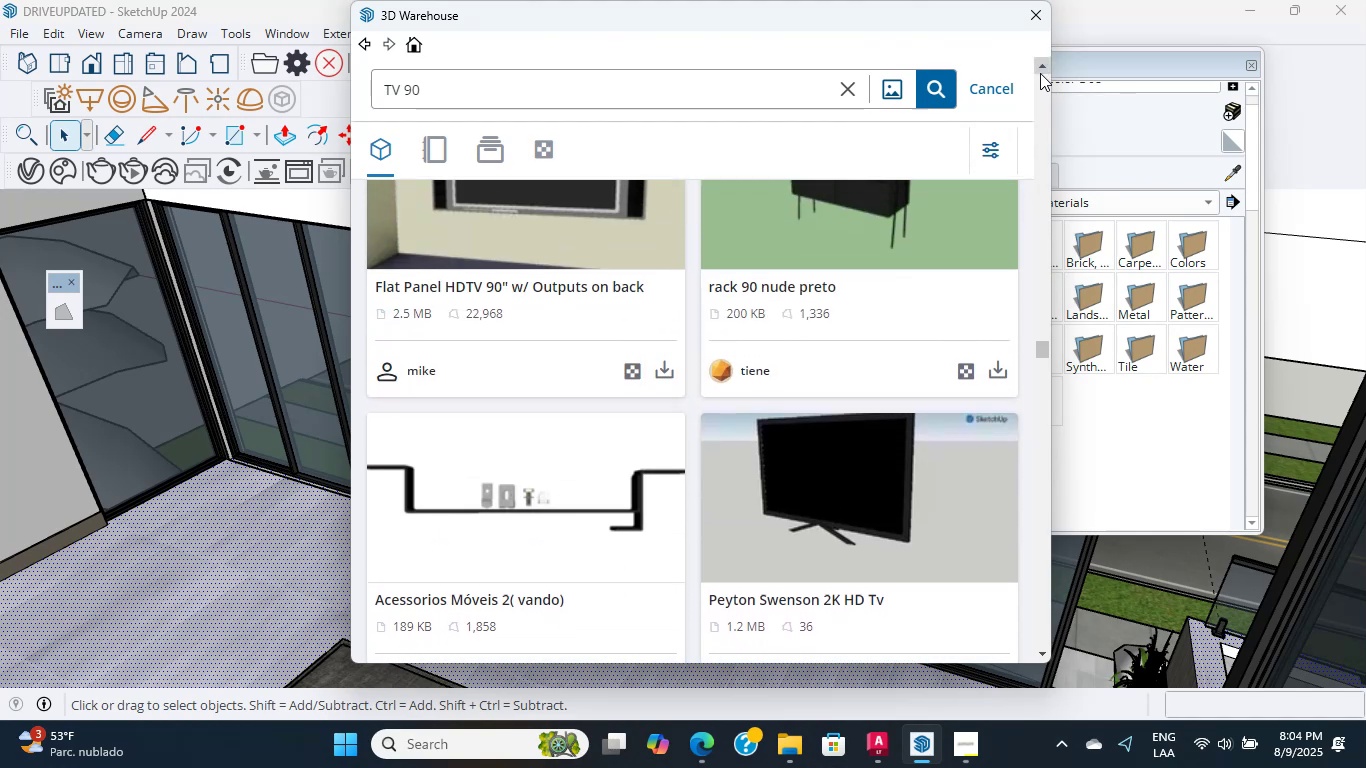 
triple_click([1040, 73])
 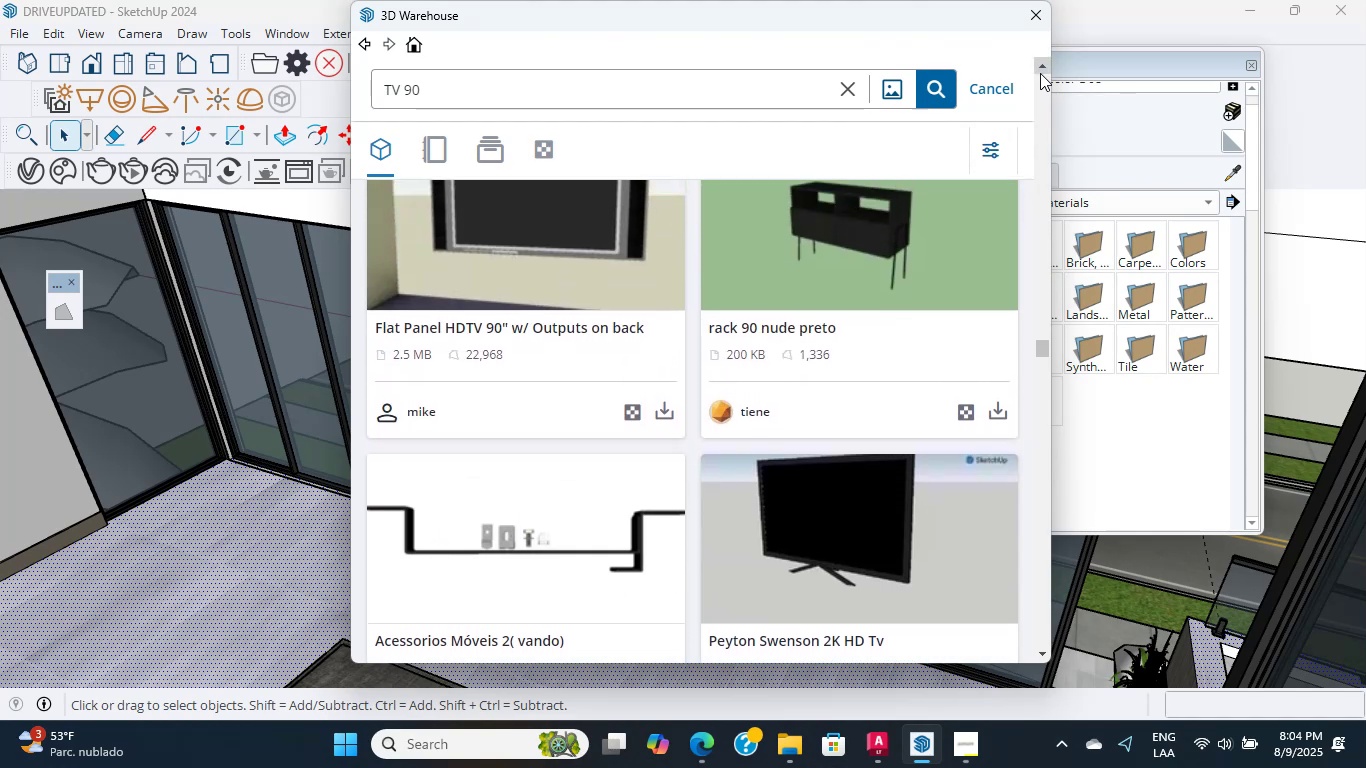 
triple_click([1040, 73])
 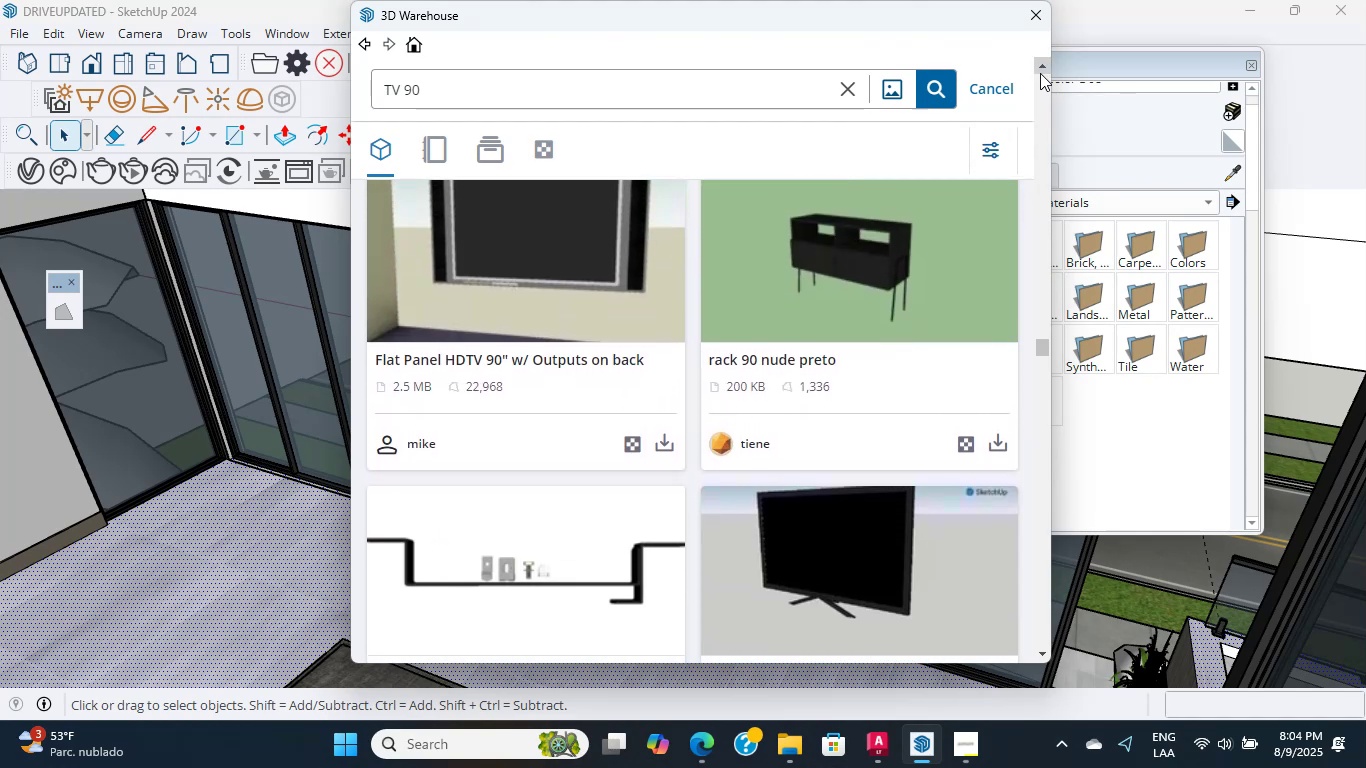 
triple_click([1040, 73])
 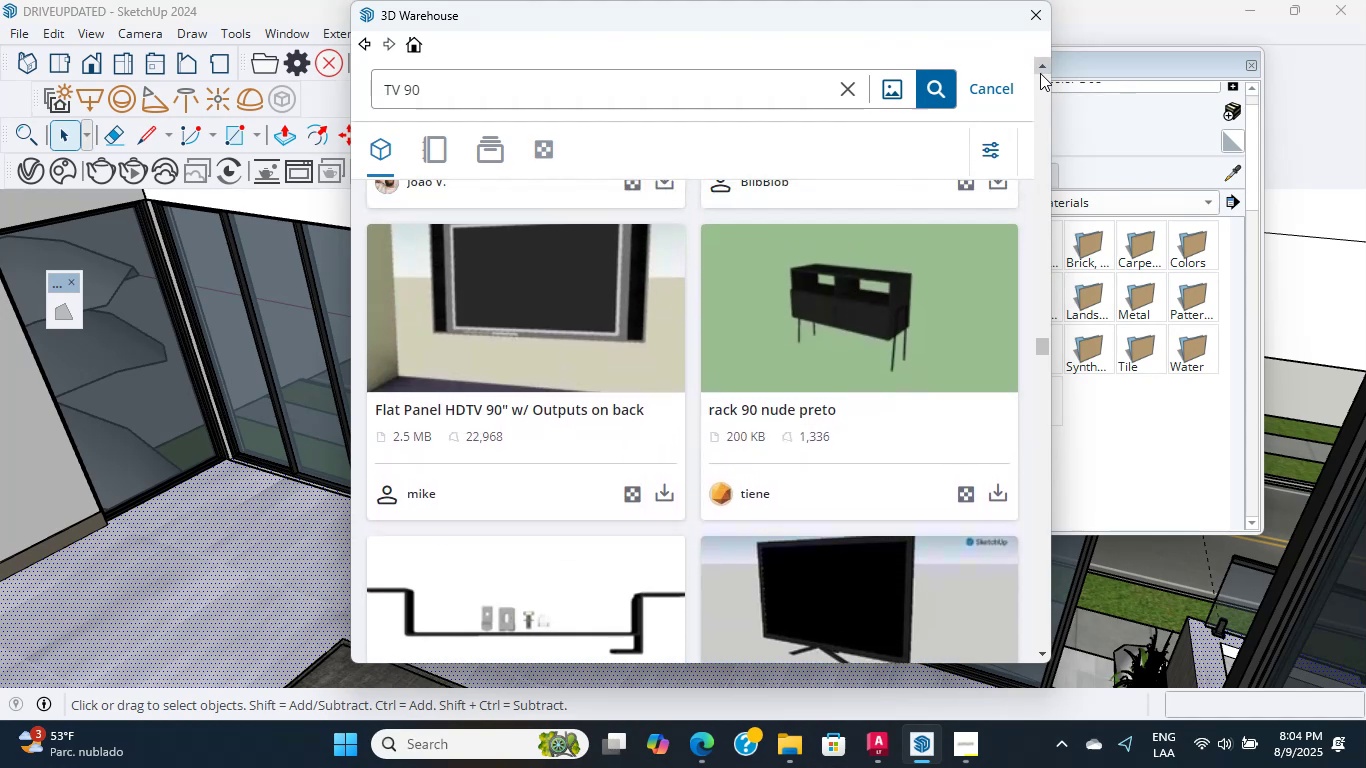 
triple_click([1040, 73])
 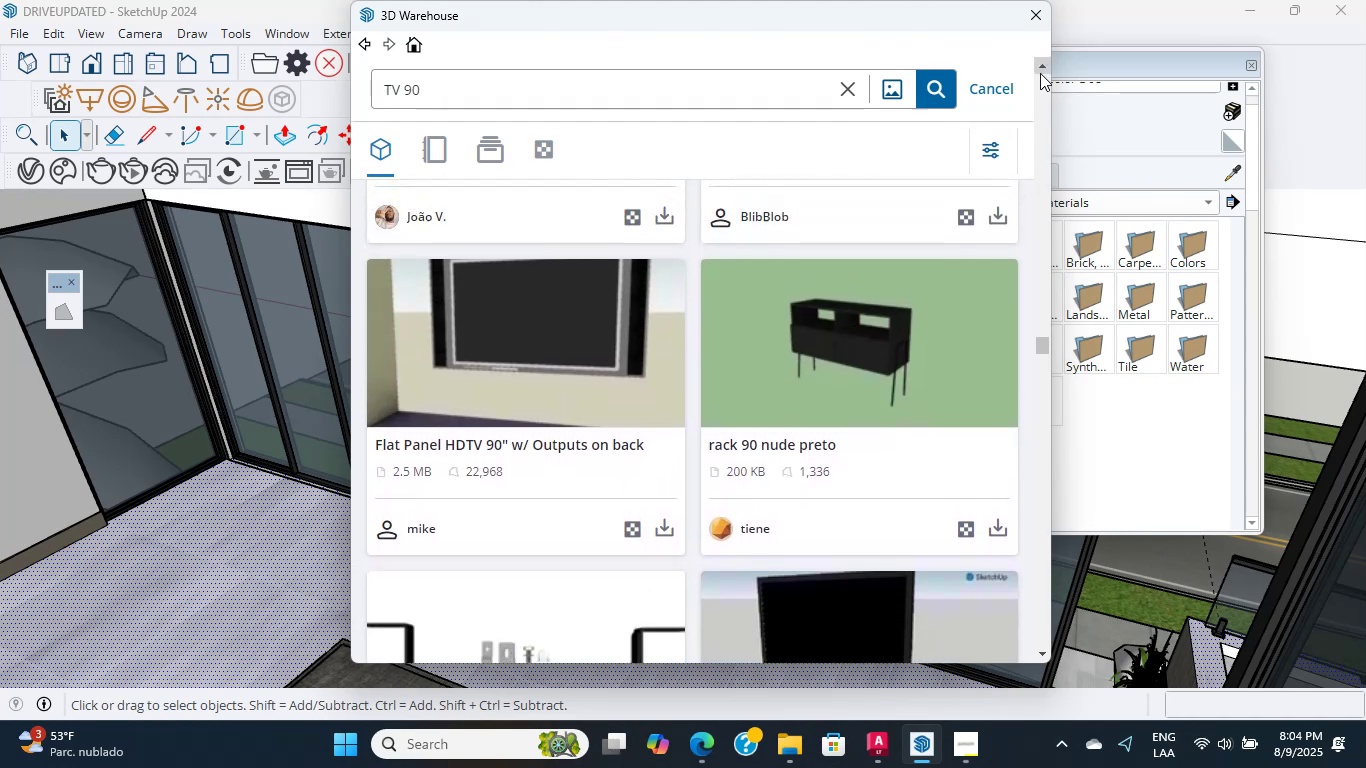 
triple_click([1040, 73])
 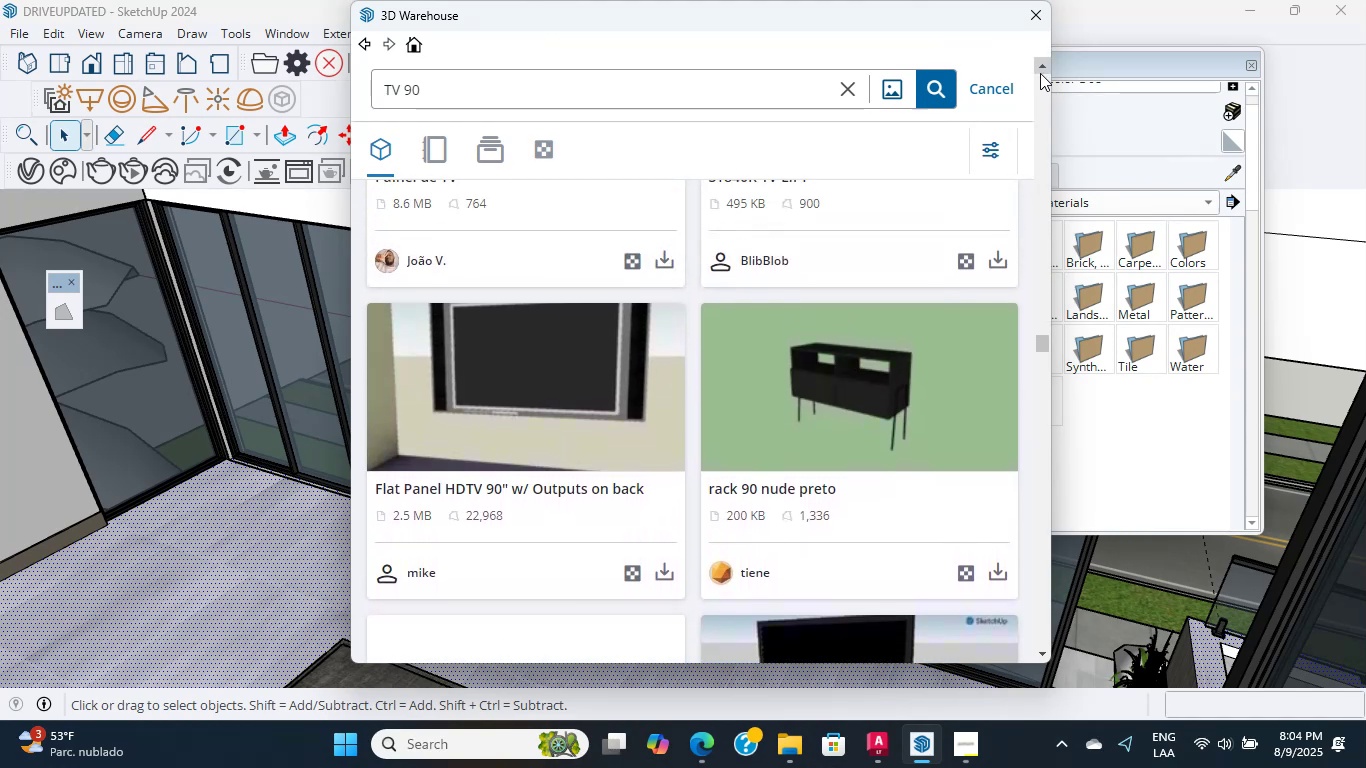 
triple_click([1040, 73])
 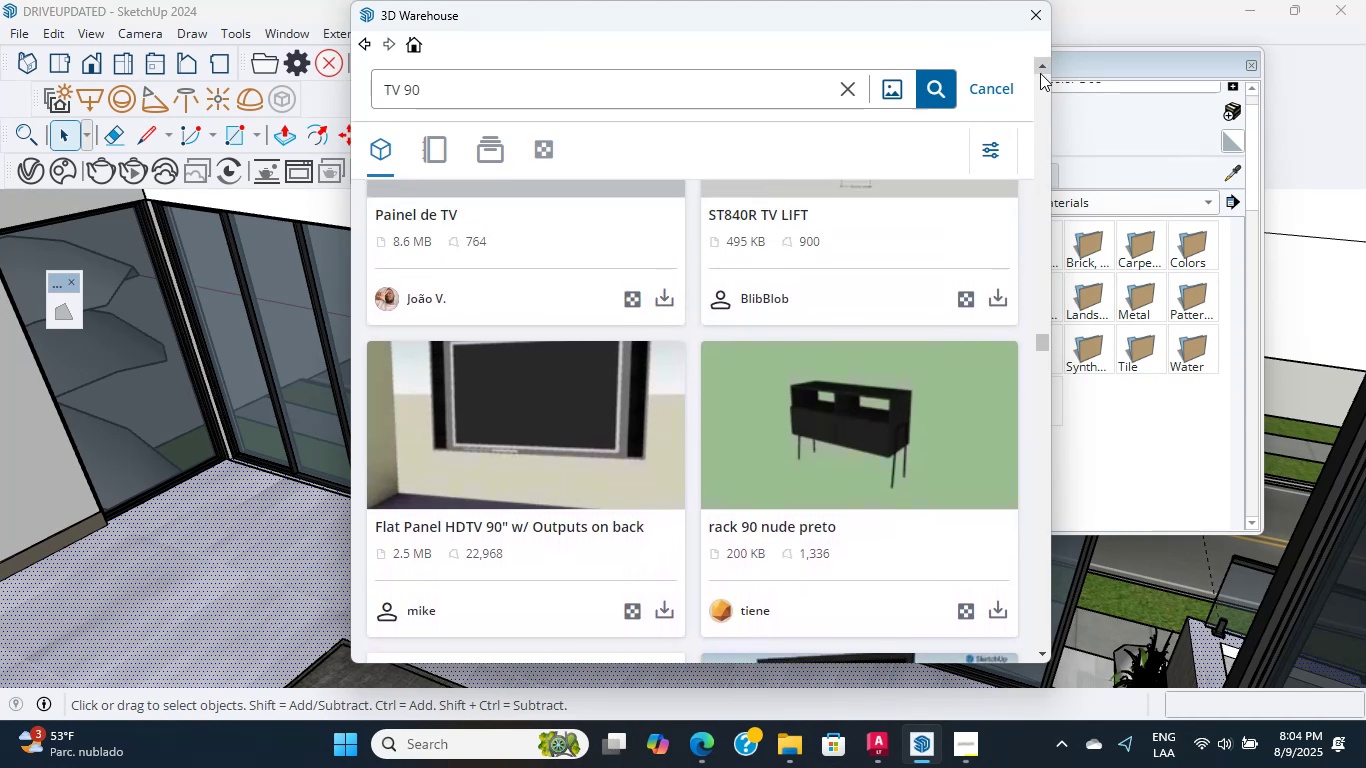 
triple_click([1040, 73])
 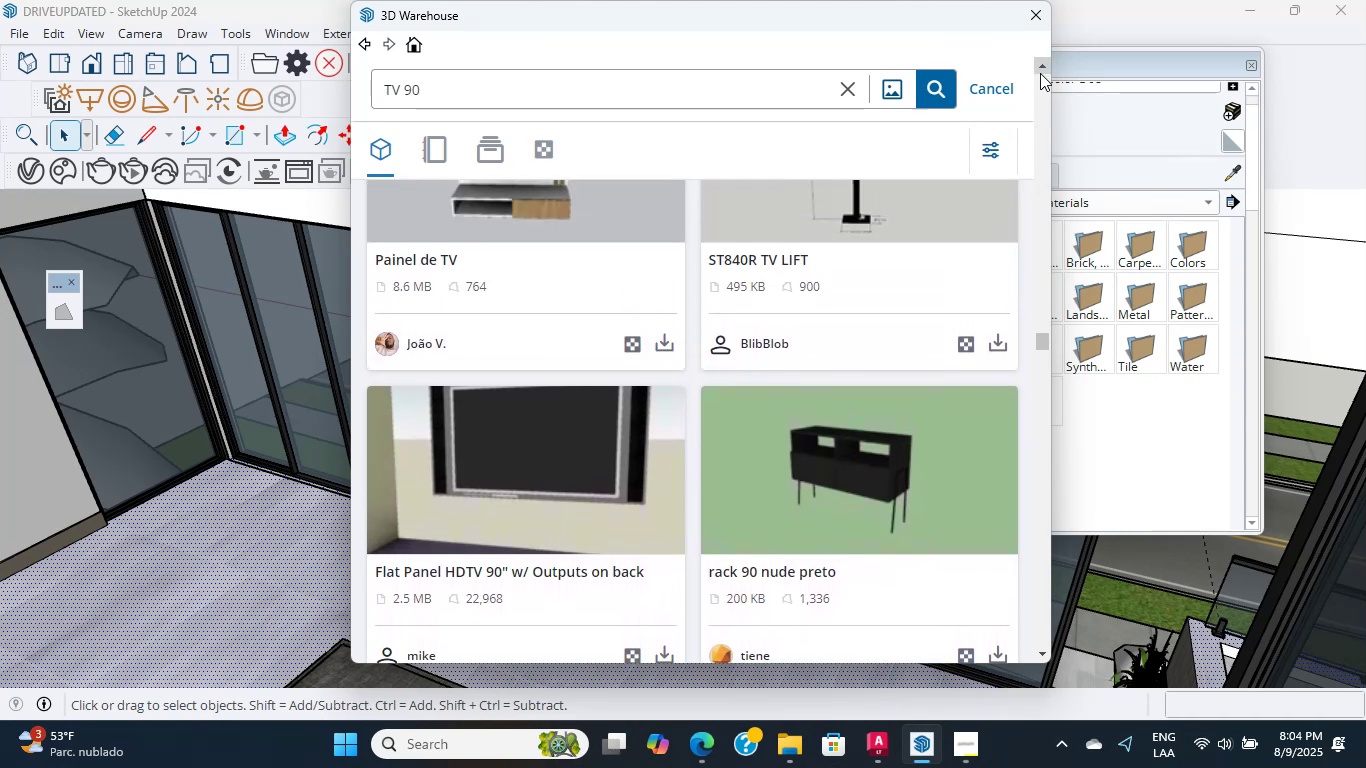 
triple_click([1040, 73])
 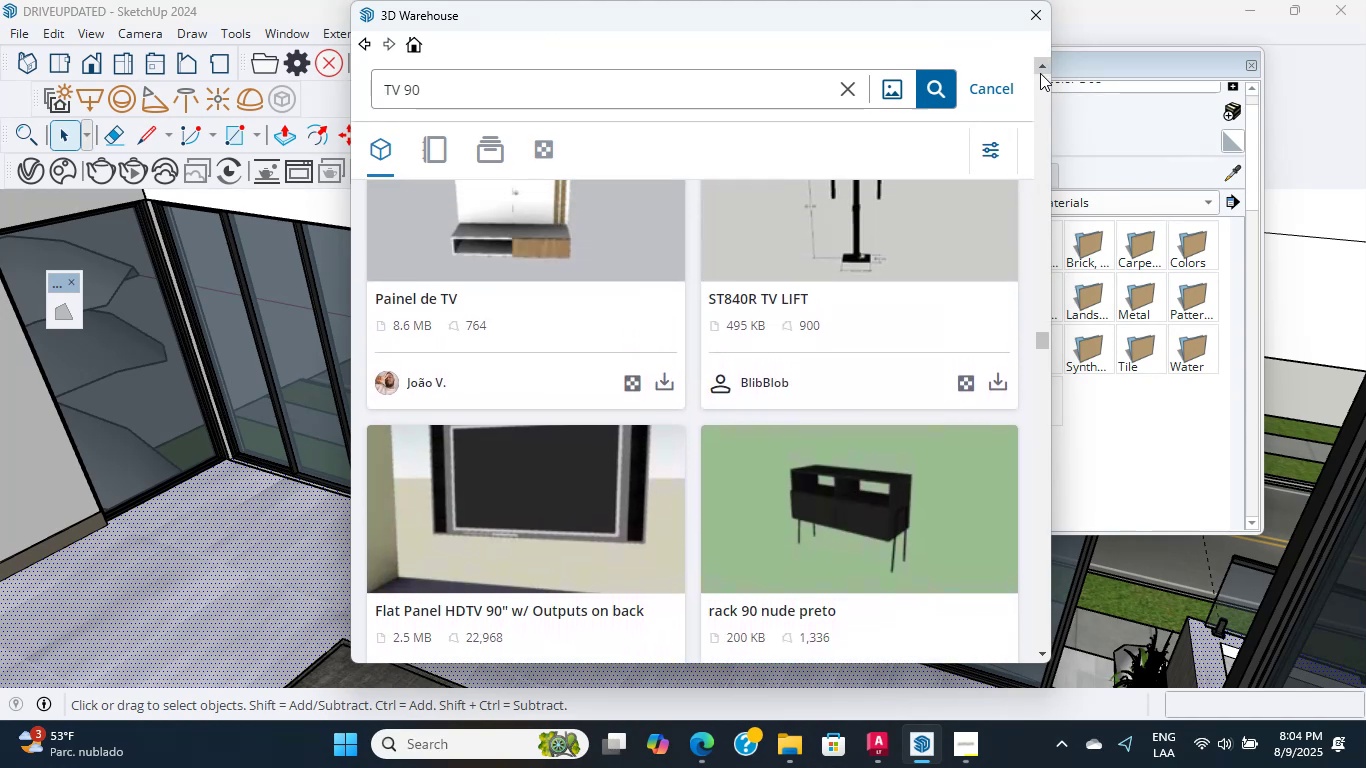 
triple_click([1040, 73])
 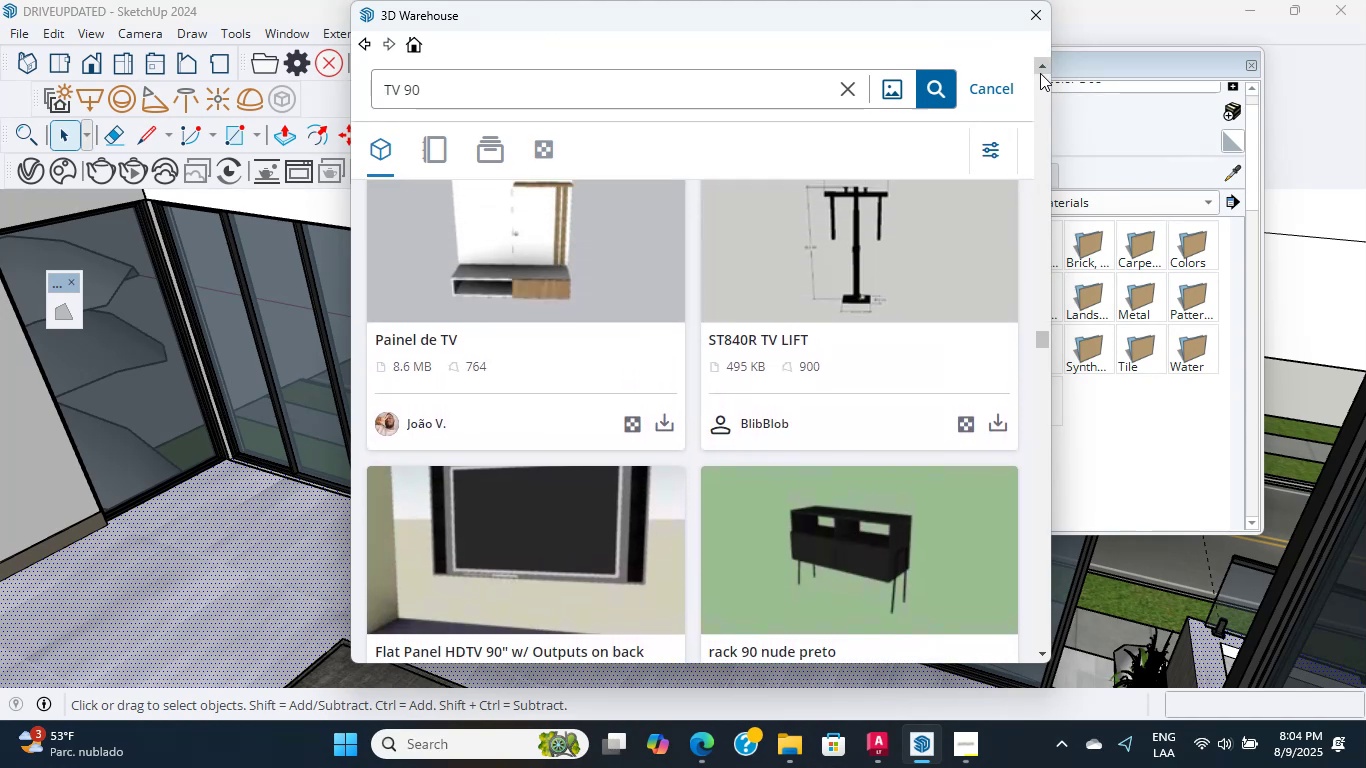 
triple_click([1040, 73])
 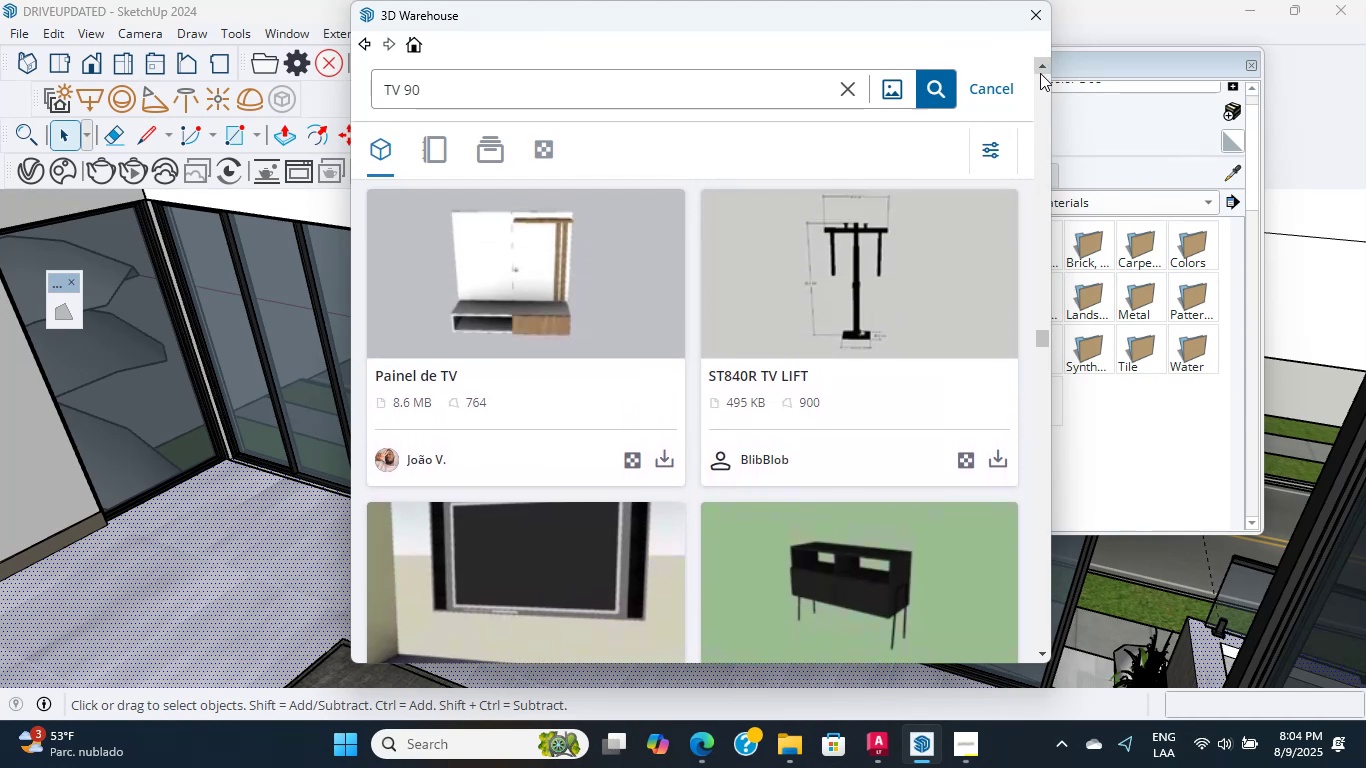 
triple_click([1040, 73])
 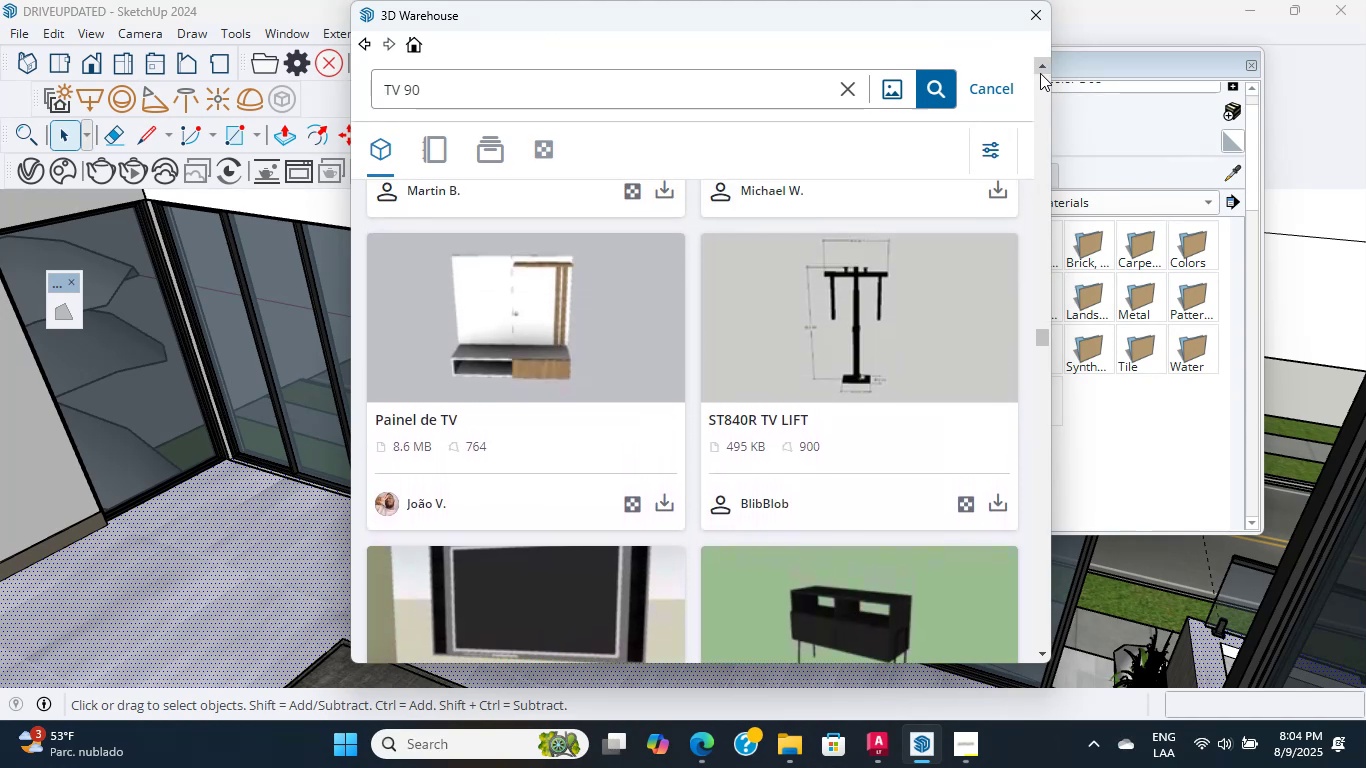 
triple_click([1040, 73])
 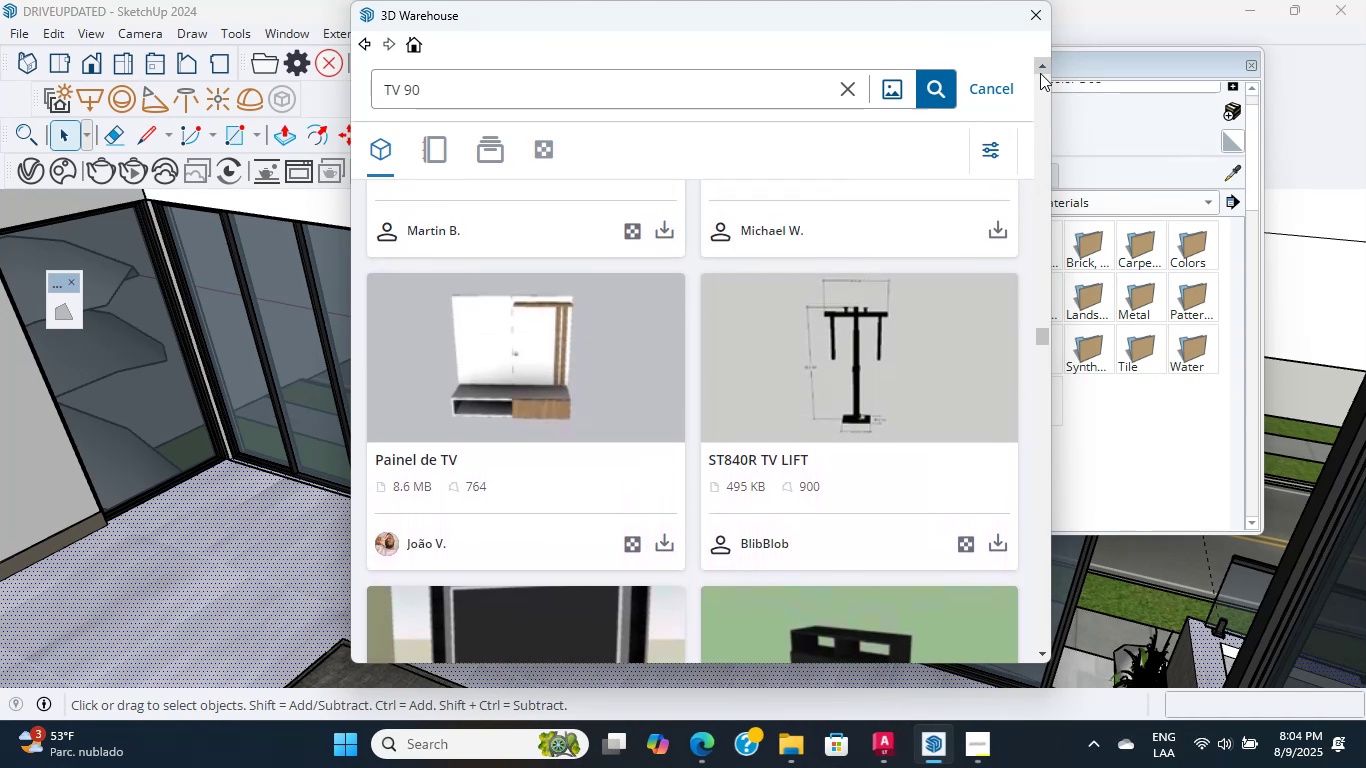 
triple_click([1040, 73])
 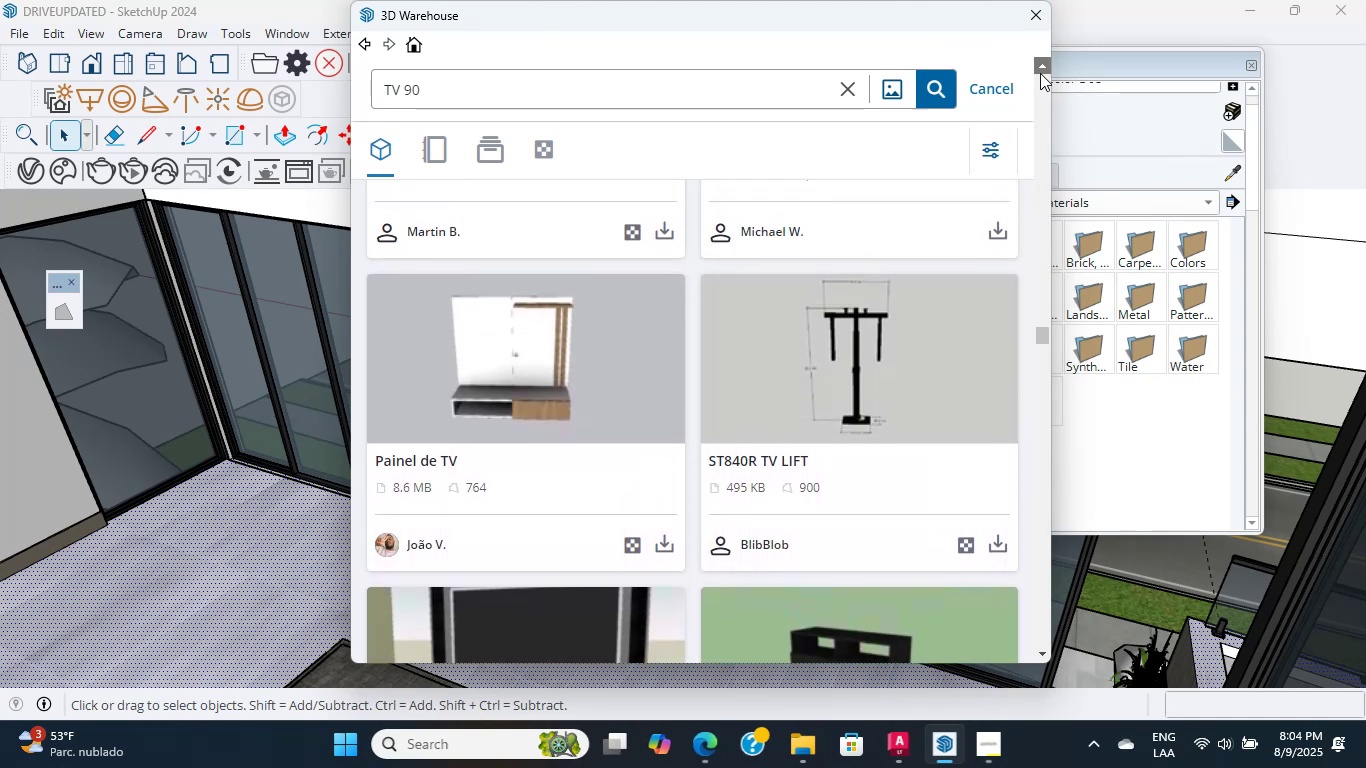 
triple_click([1040, 73])
 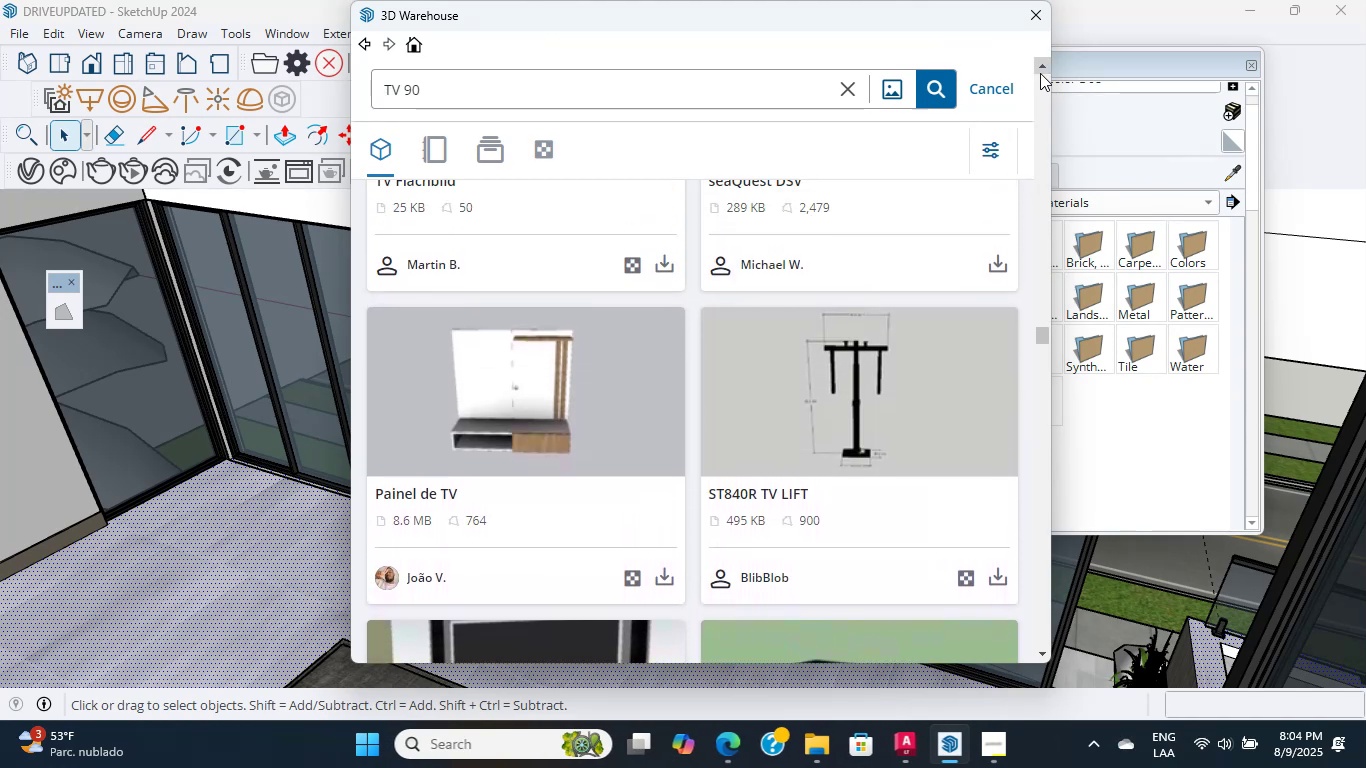 
triple_click([1040, 73])
 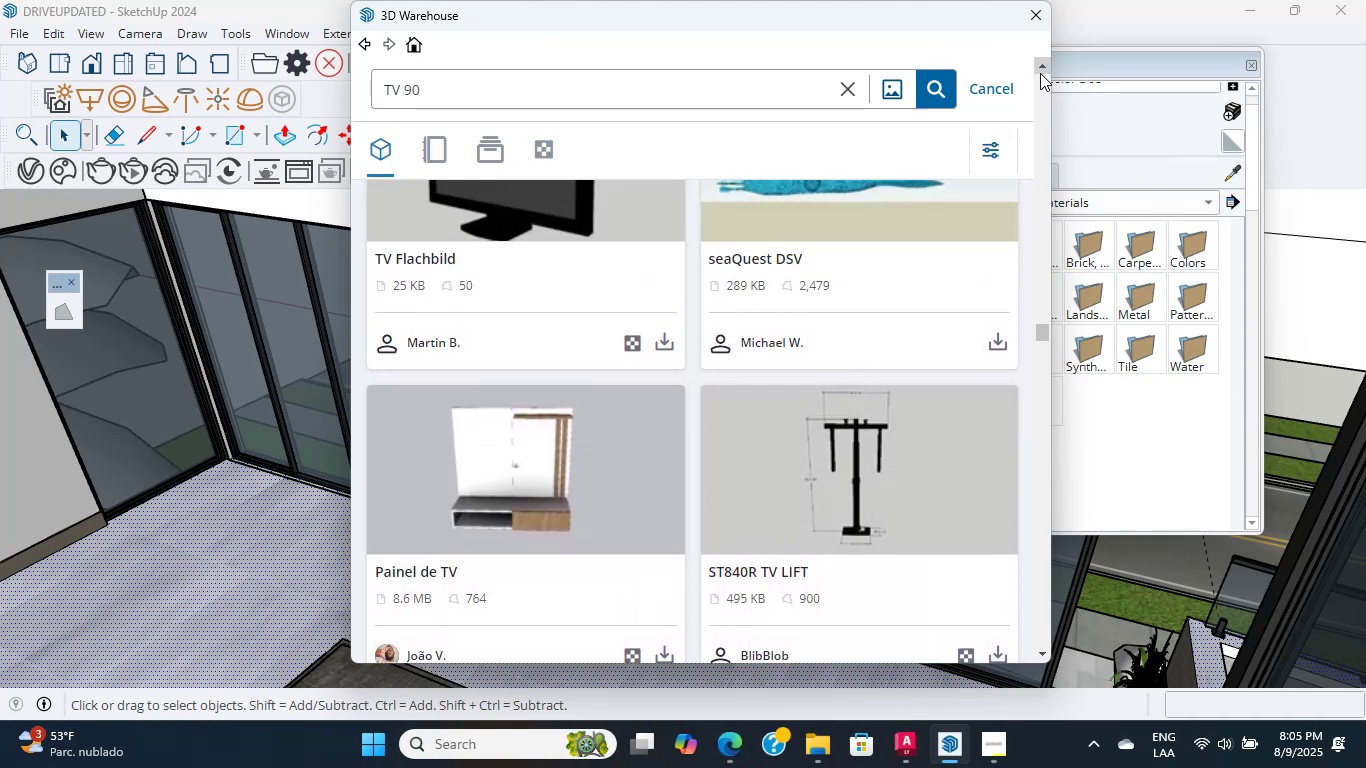 
triple_click([1040, 73])
 